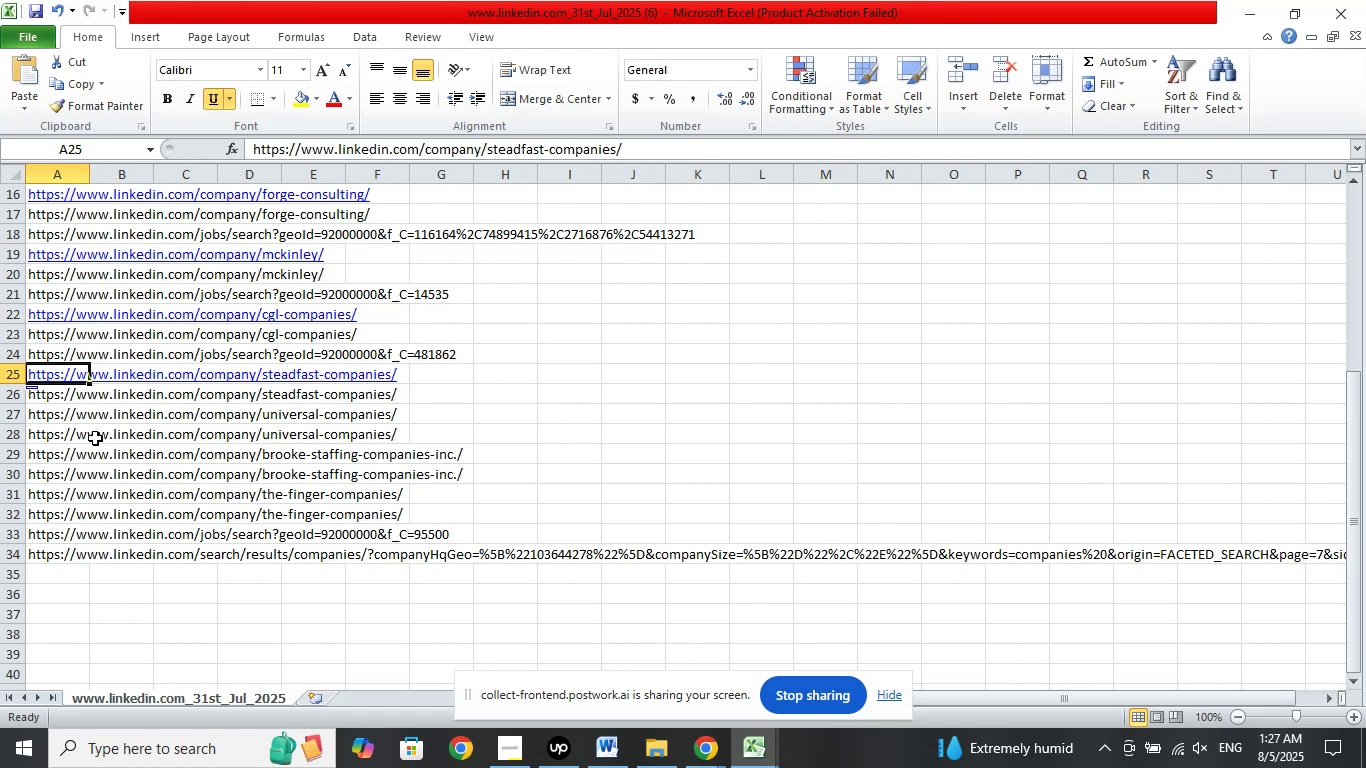 
left_click([59, 434])
 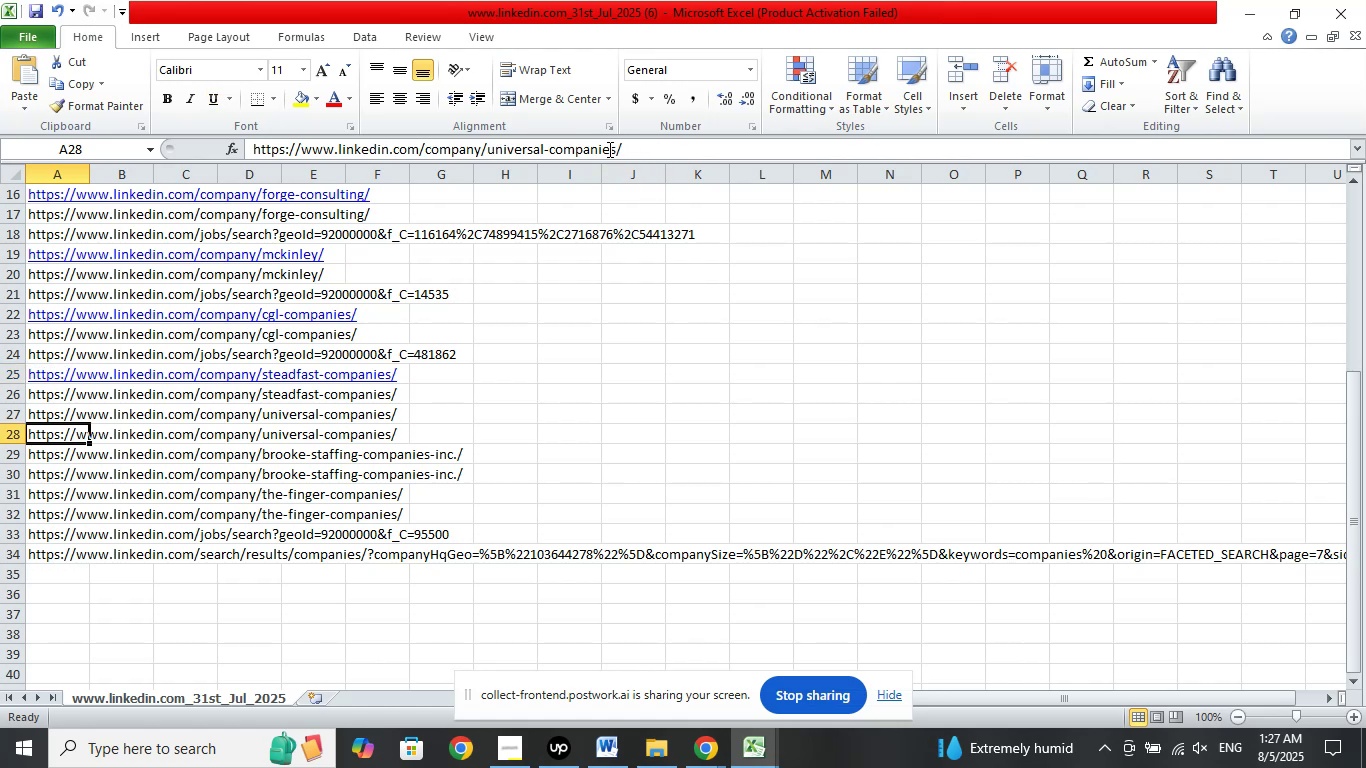 
left_click_drag(start_coordinate=[615, 147], to_coordinate=[489, 148])
 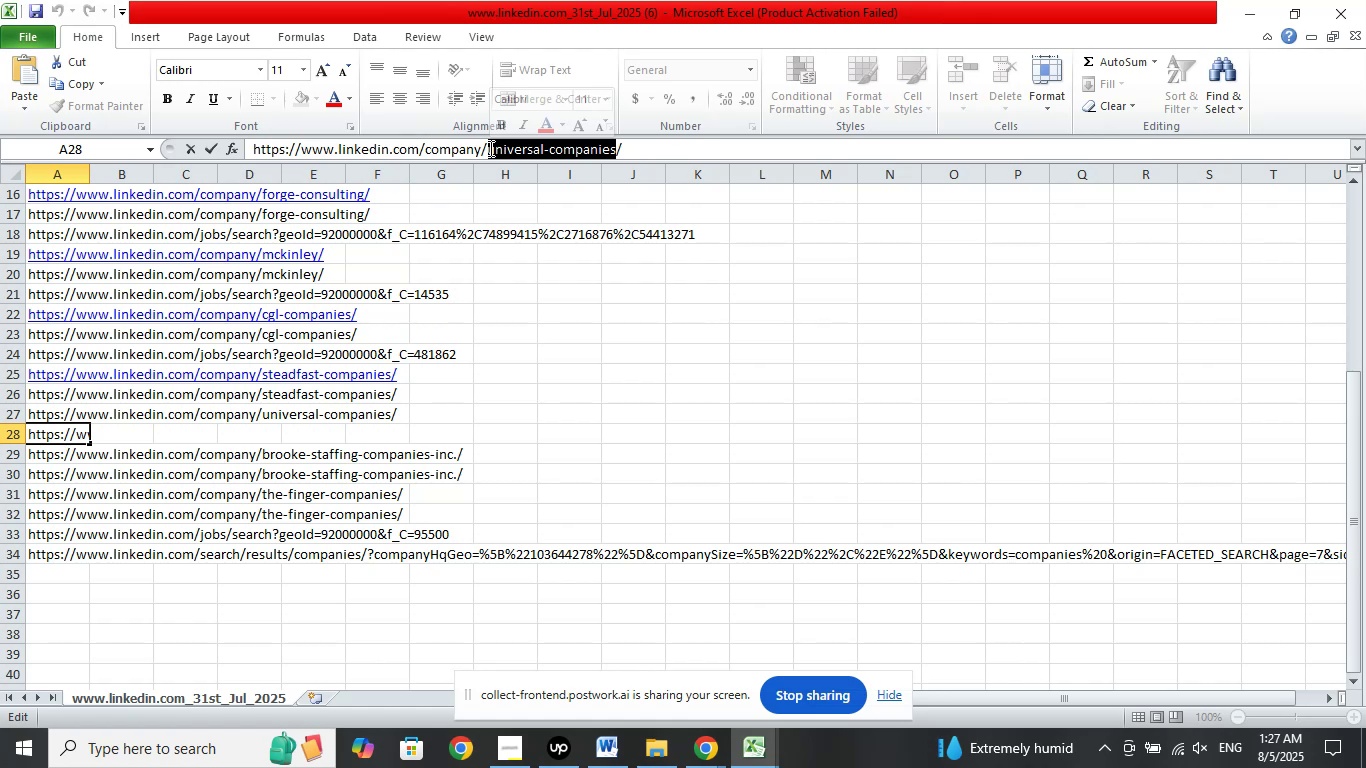 
wait(14.17)
 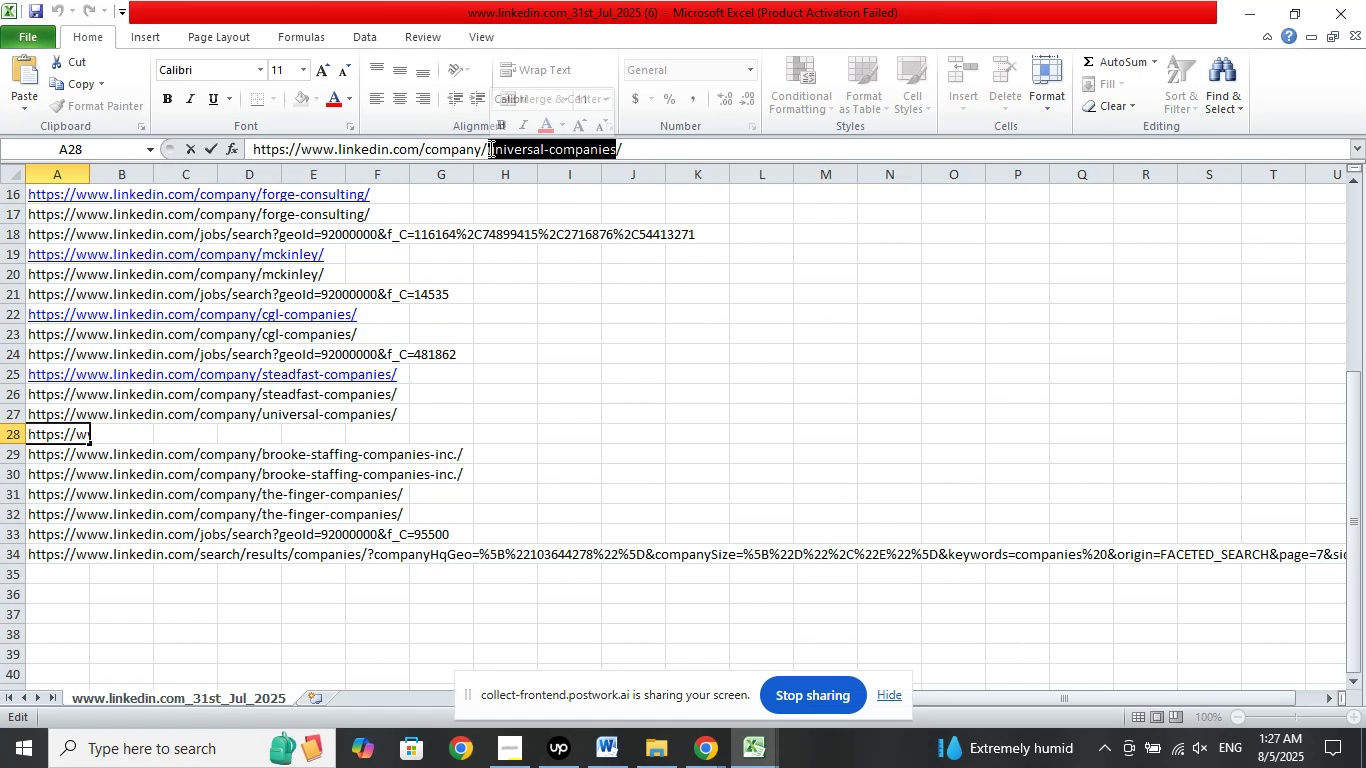 
right_click([549, 140])
 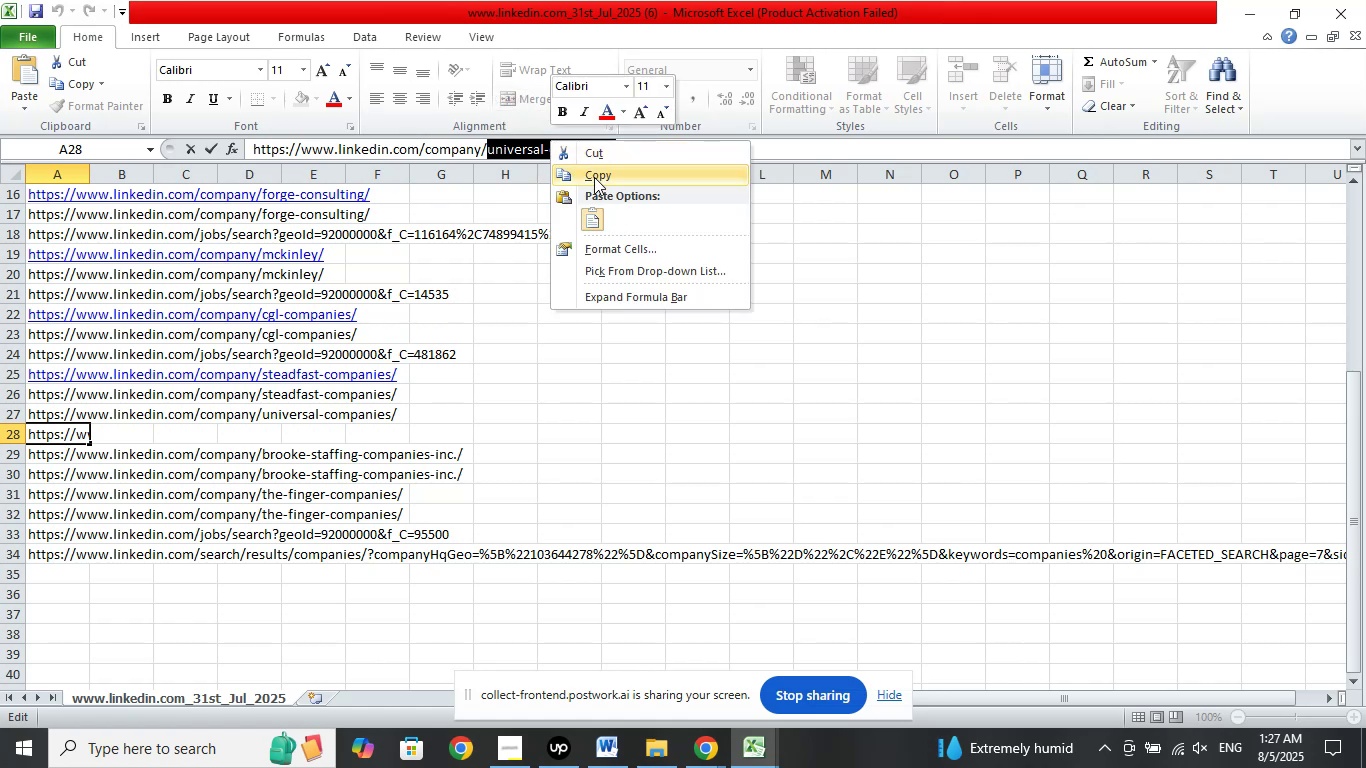 
left_click([594, 177])
 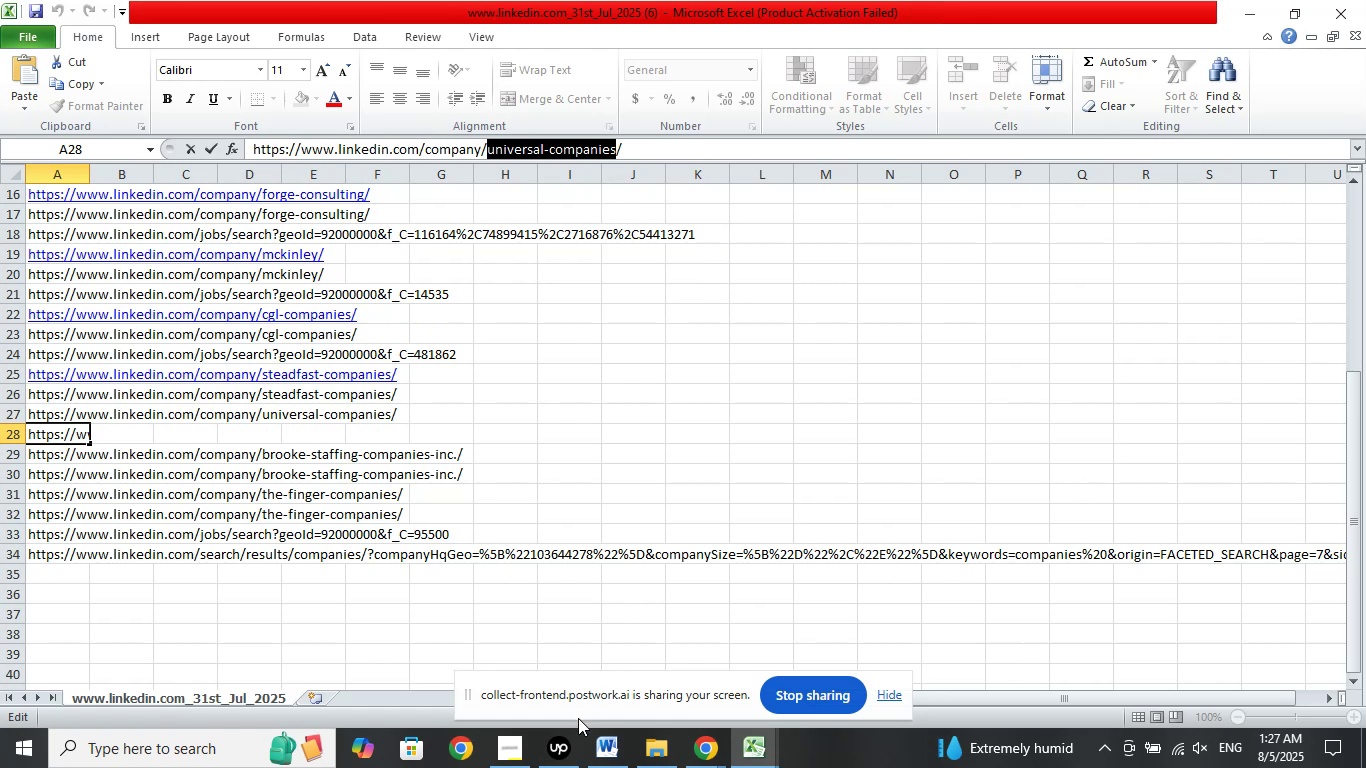 
left_click([558, 741])
 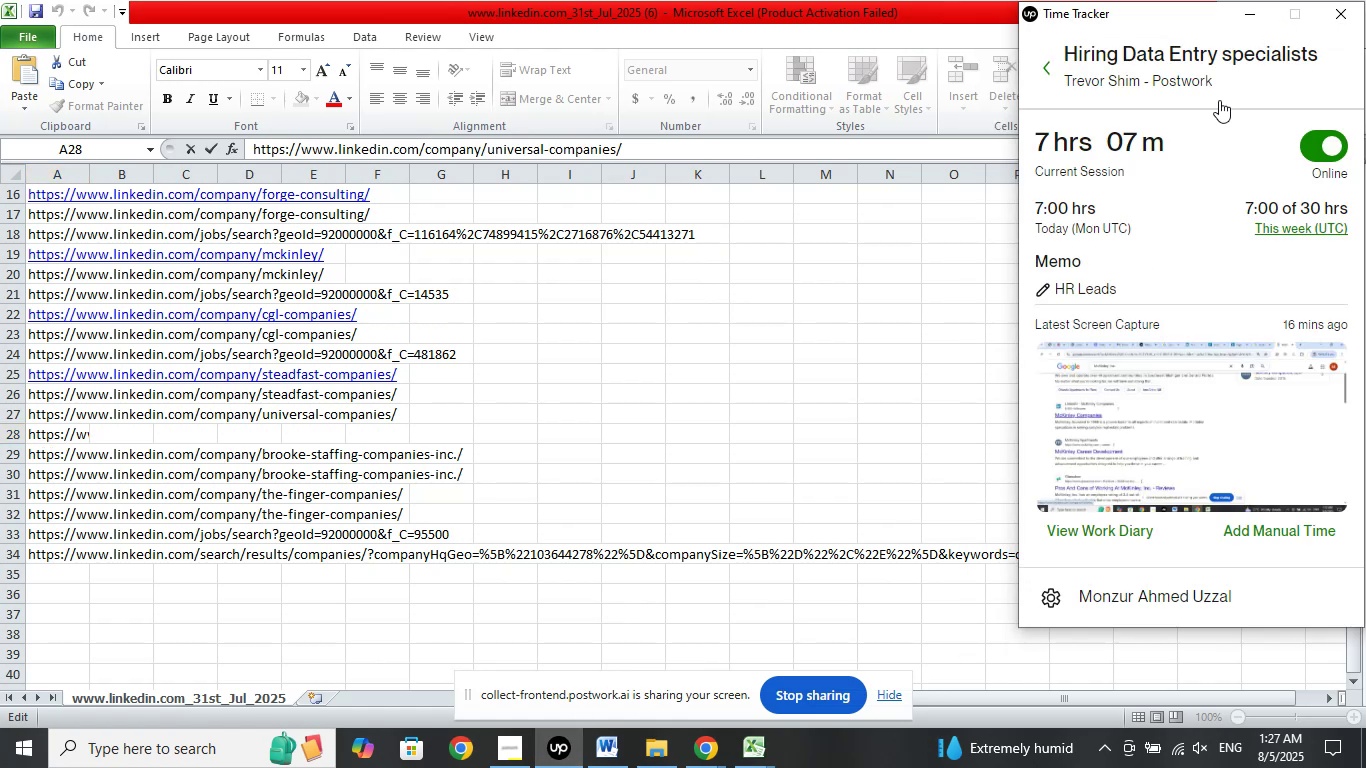 
left_click([1254, 11])
 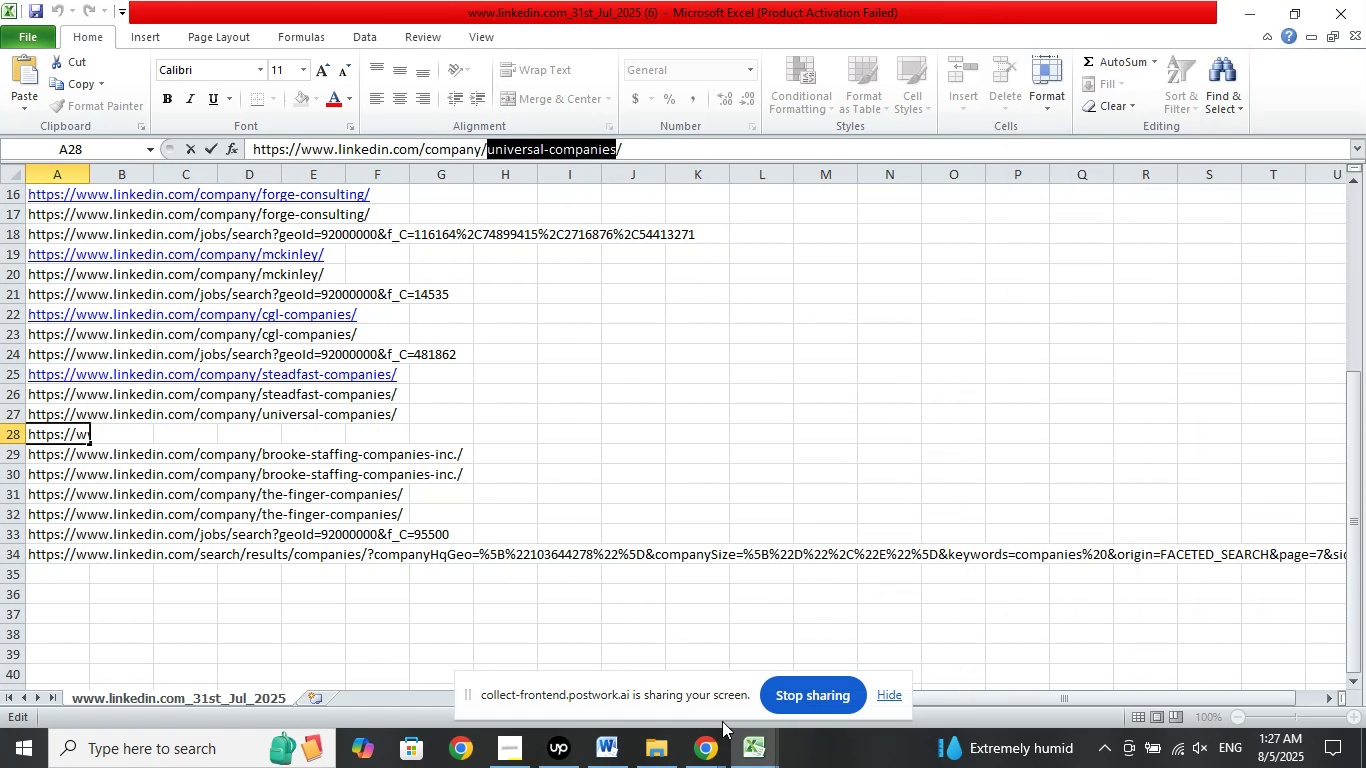 
left_click([712, 747])
 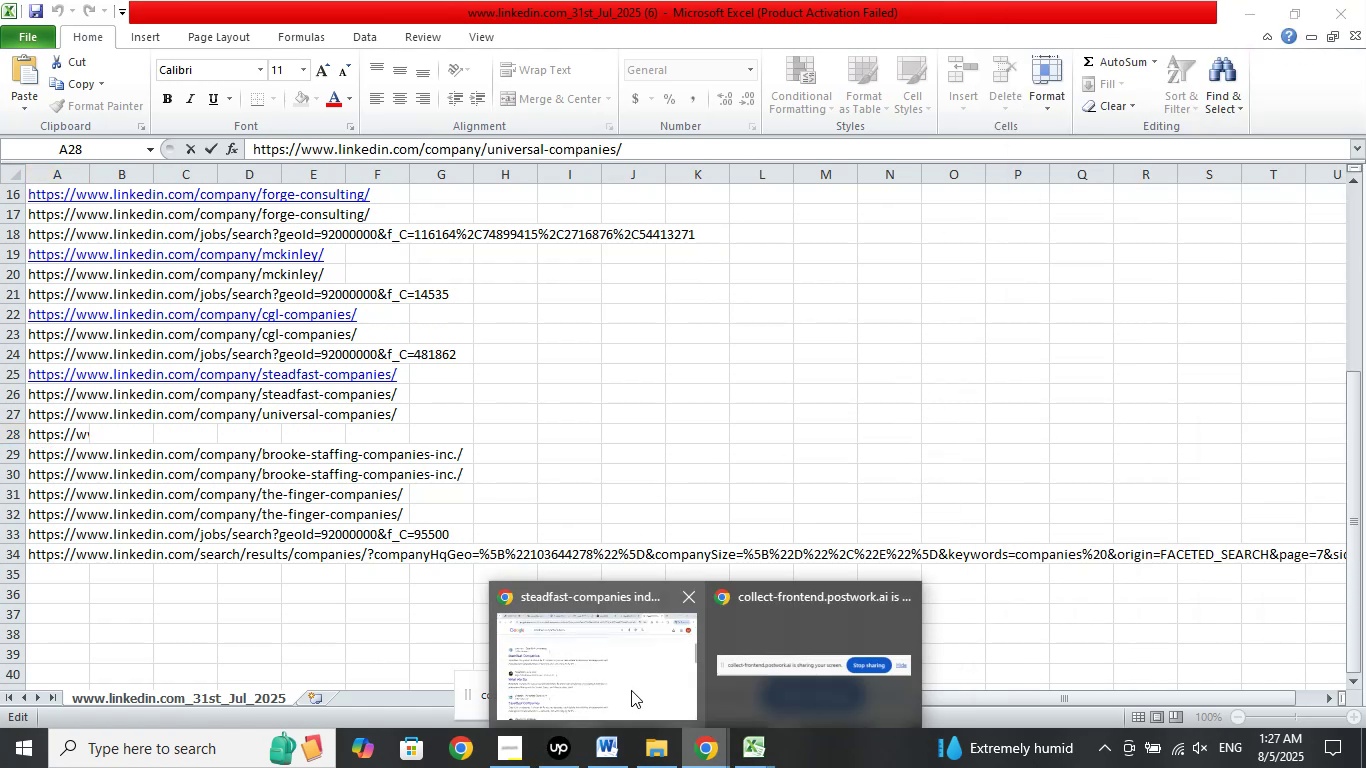 
left_click([631, 690])
 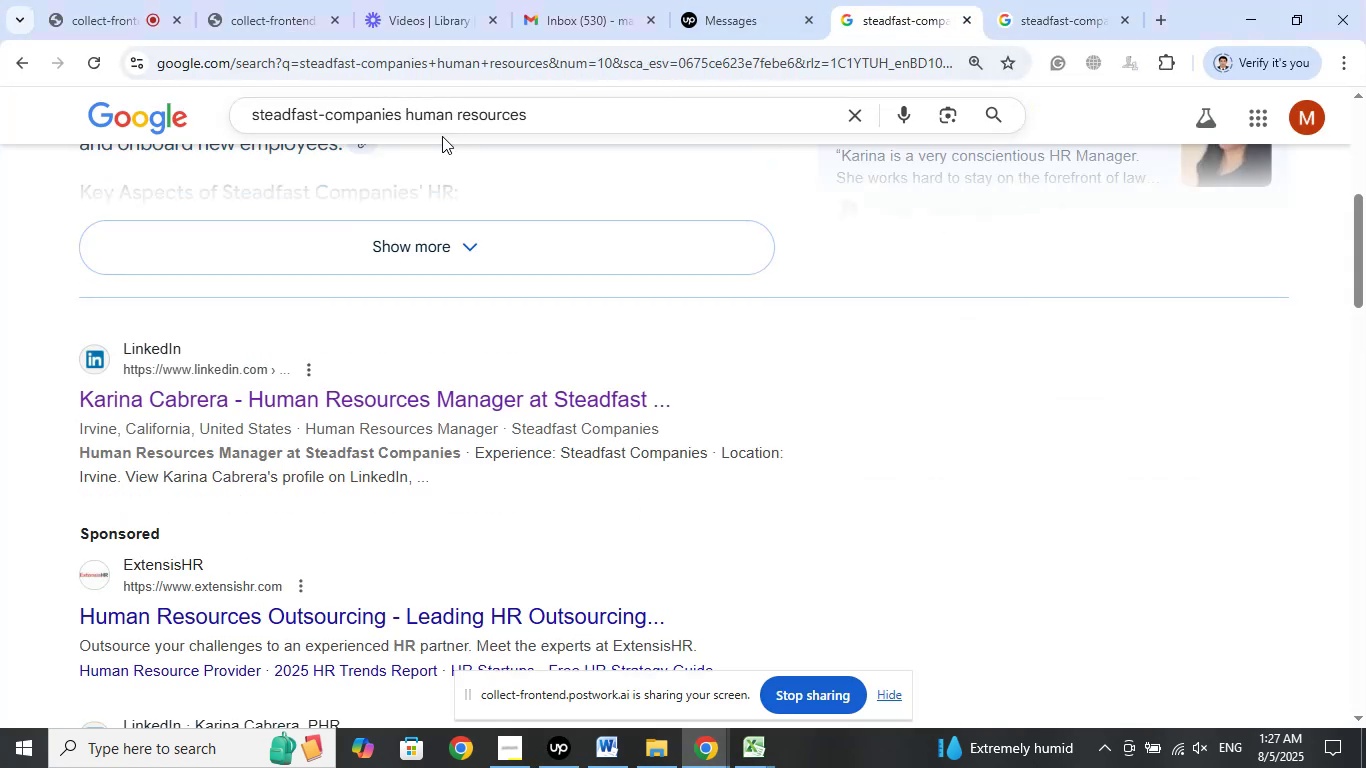 
wait(5.12)
 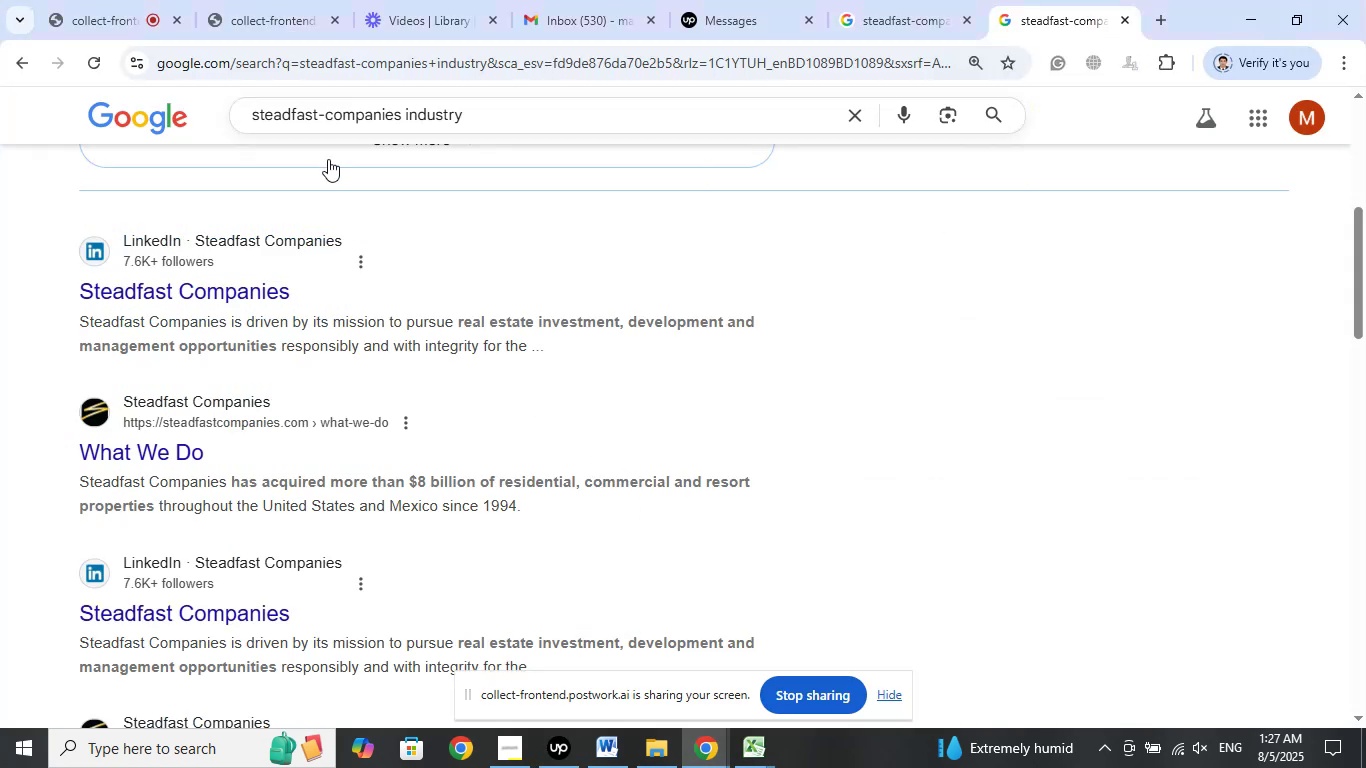 
left_click_drag(start_coordinate=[401, 112], to_coordinate=[224, 113])
 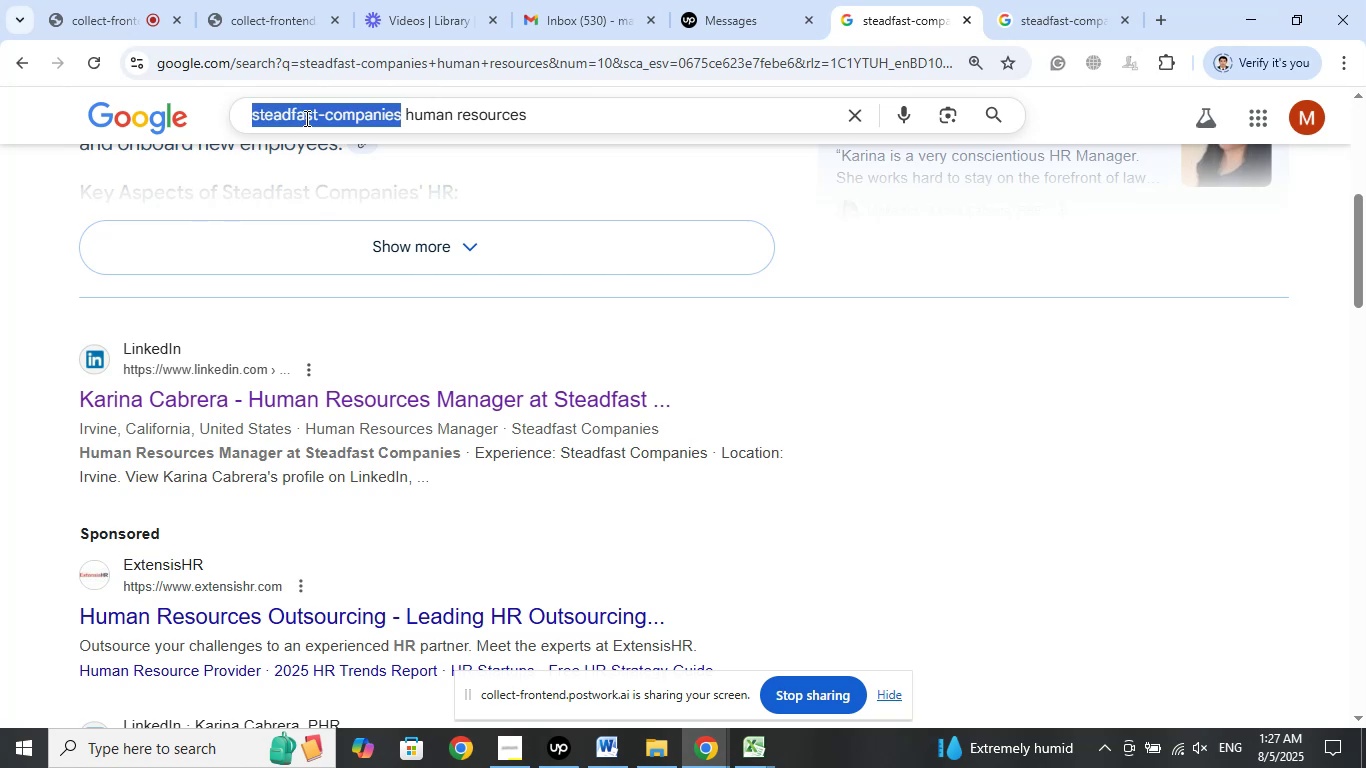 
right_click([305, 118])
 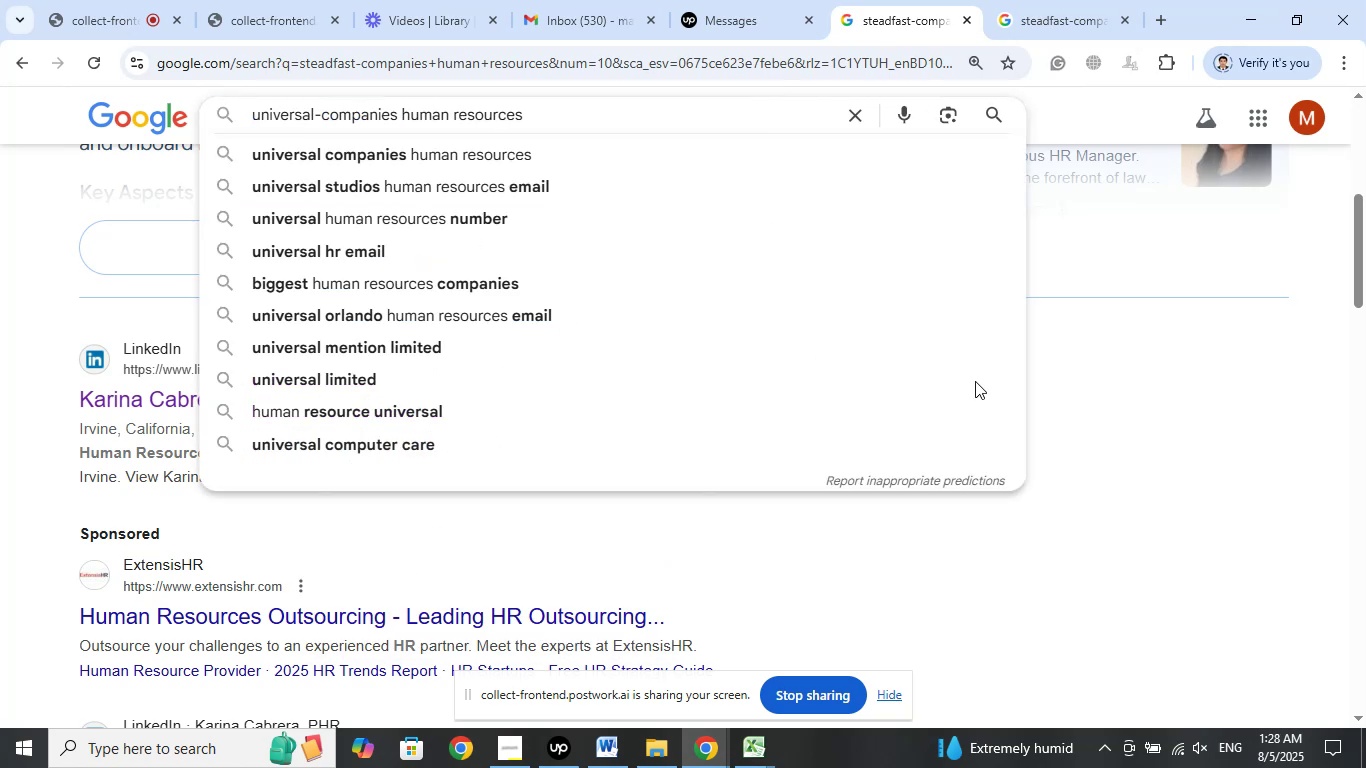 
key(Enter)
 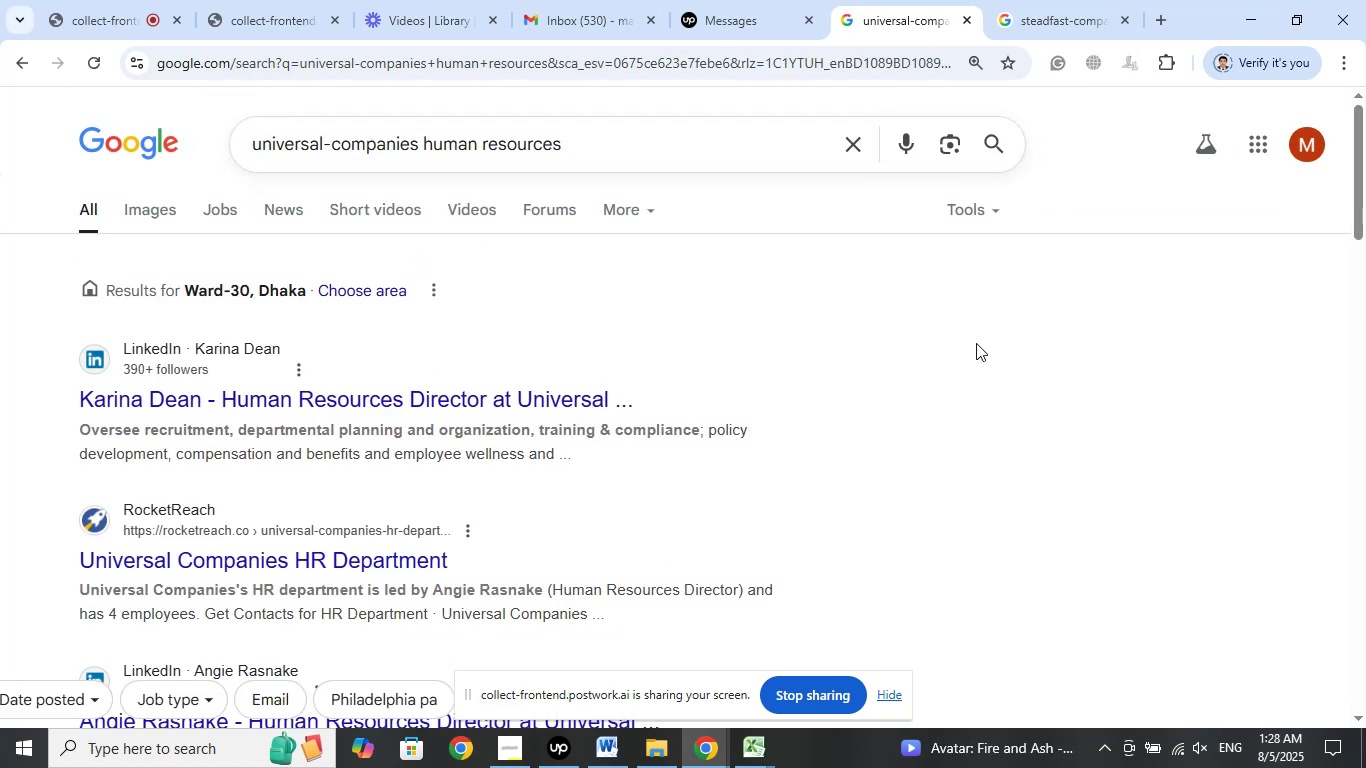 
wait(6.74)
 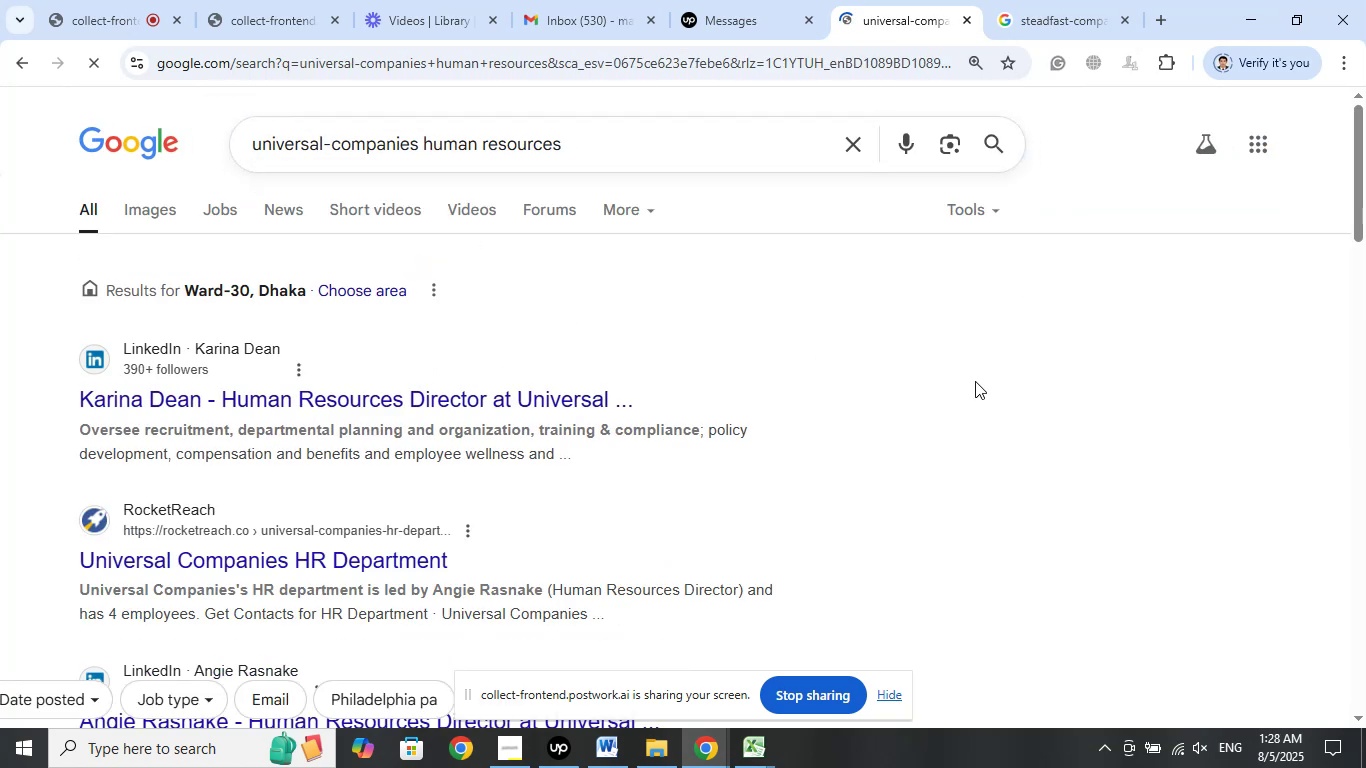 
right_click([496, 385])
 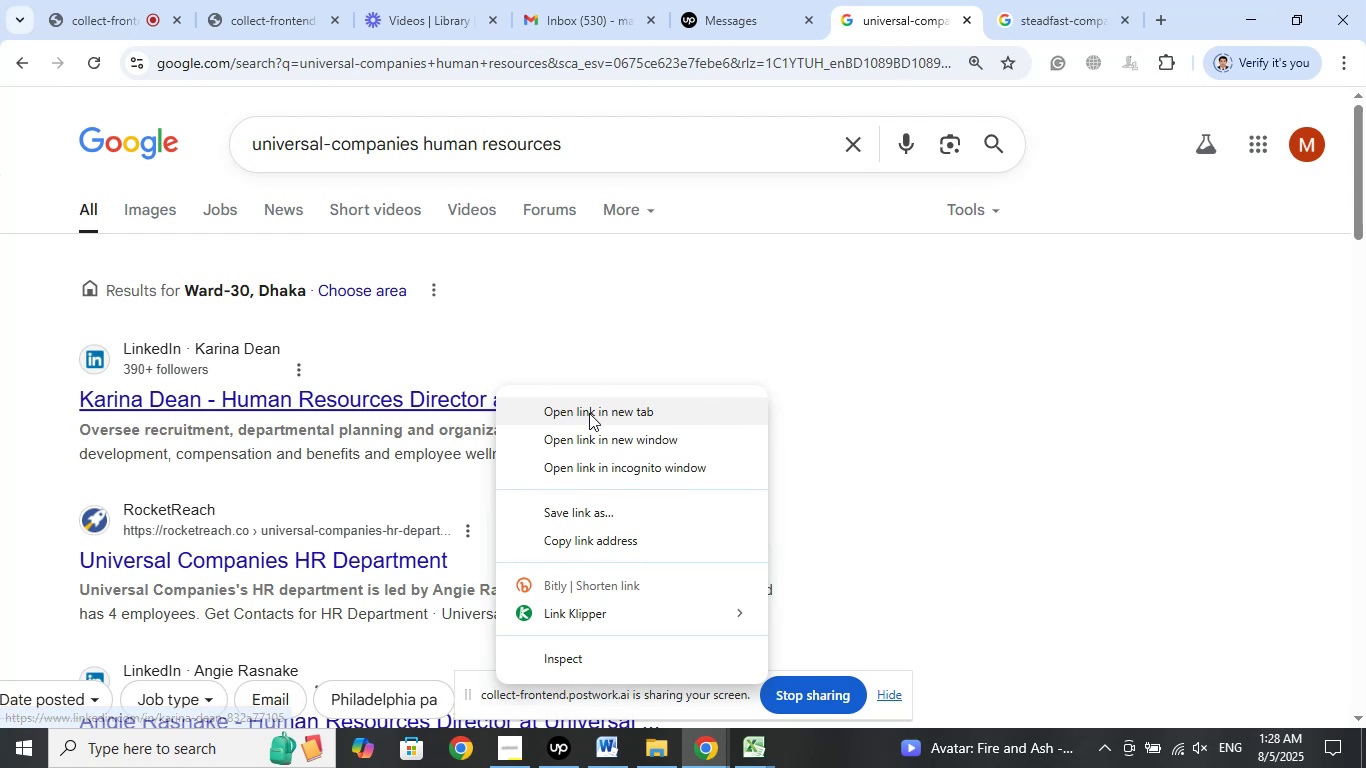 
left_click([589, 413])
 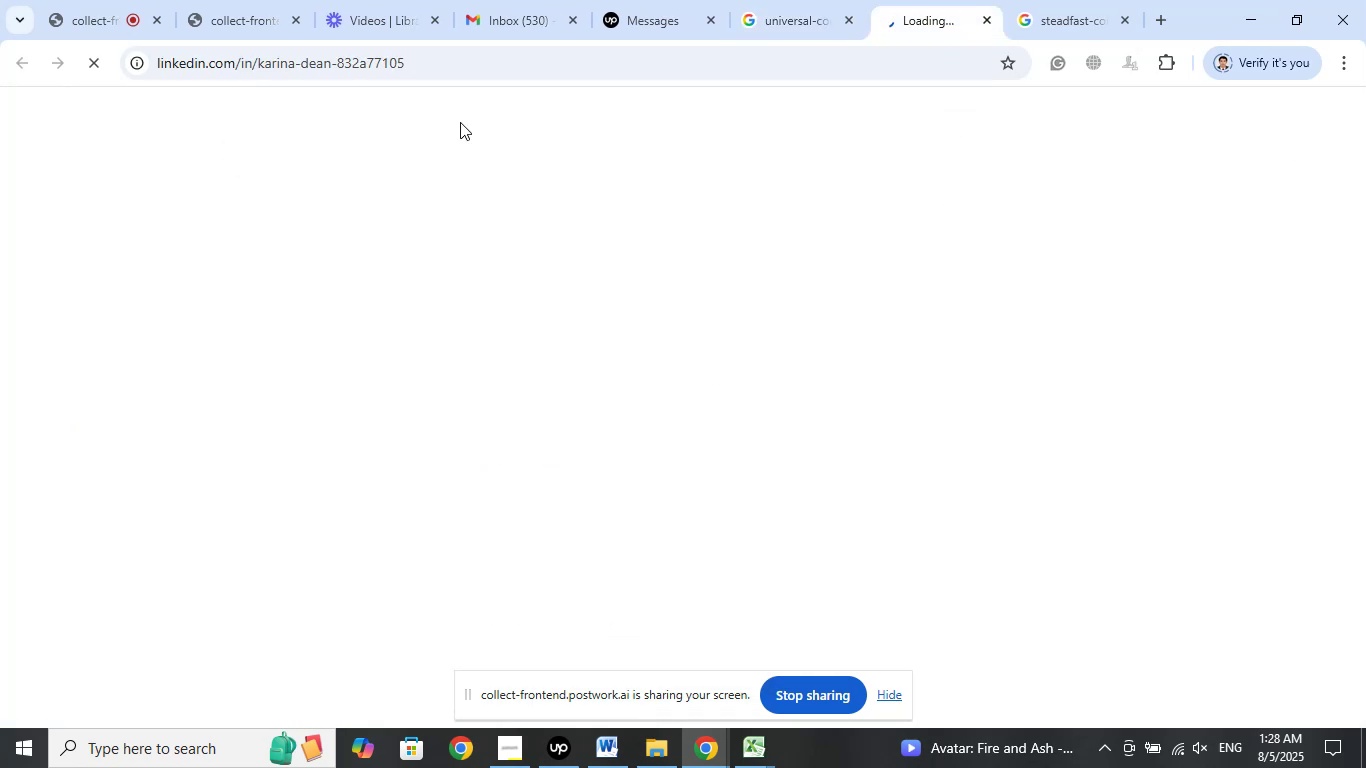 
left_click([421, 49])
 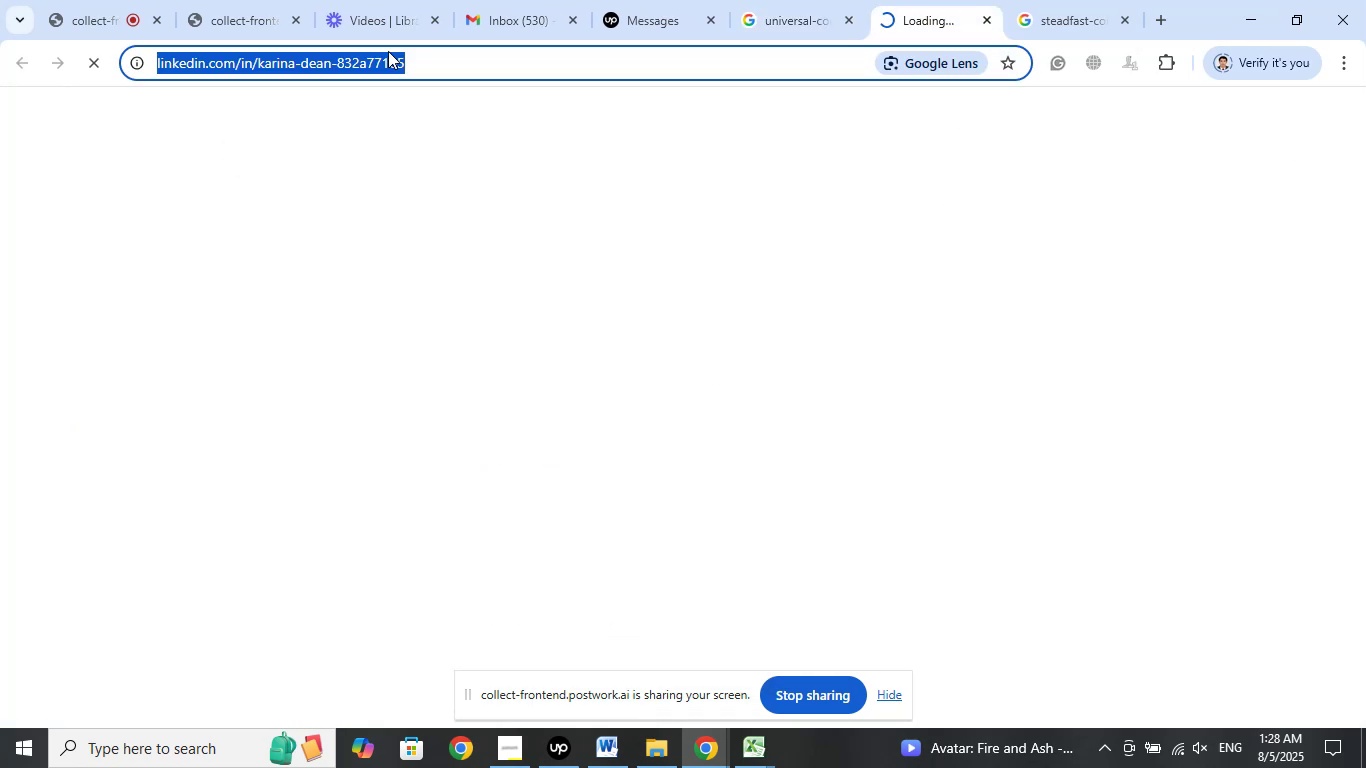 
right_click([388, 51])
 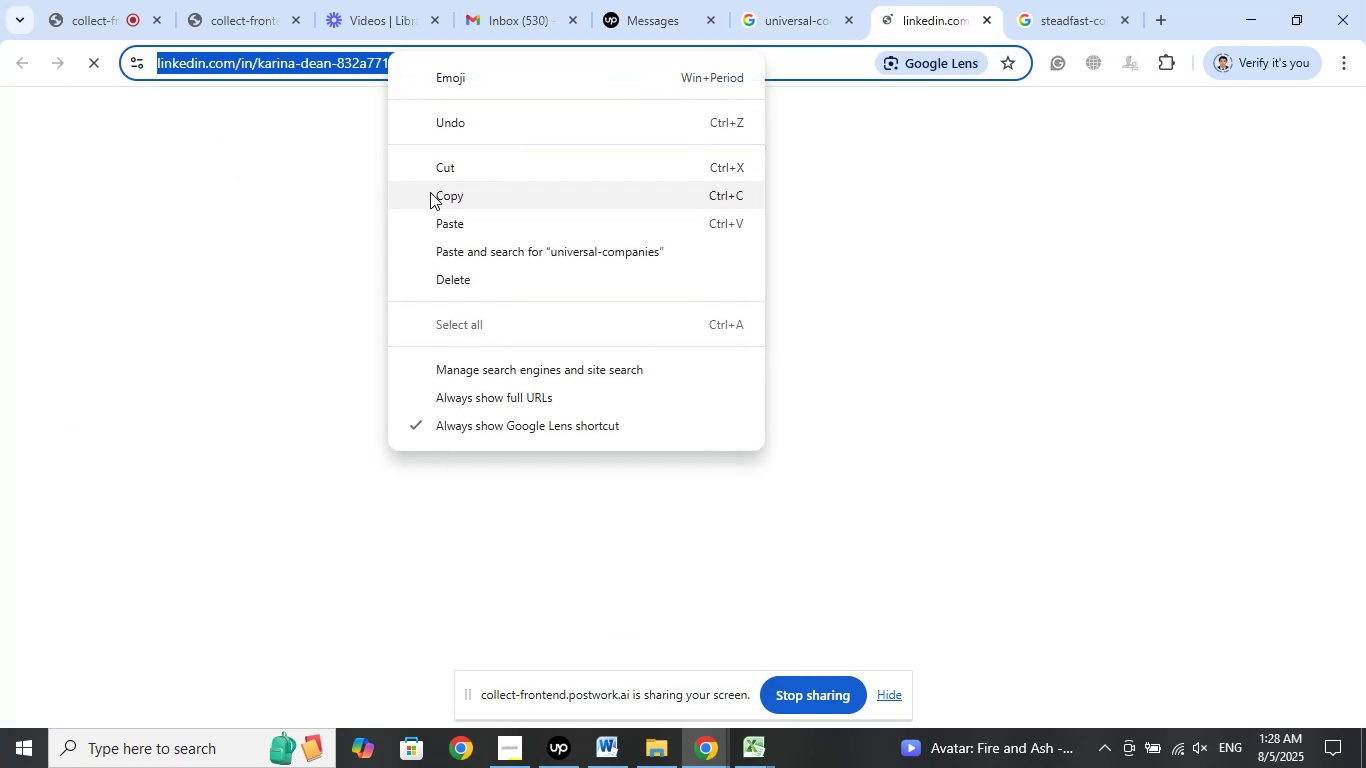 
left_click([430, 192])
 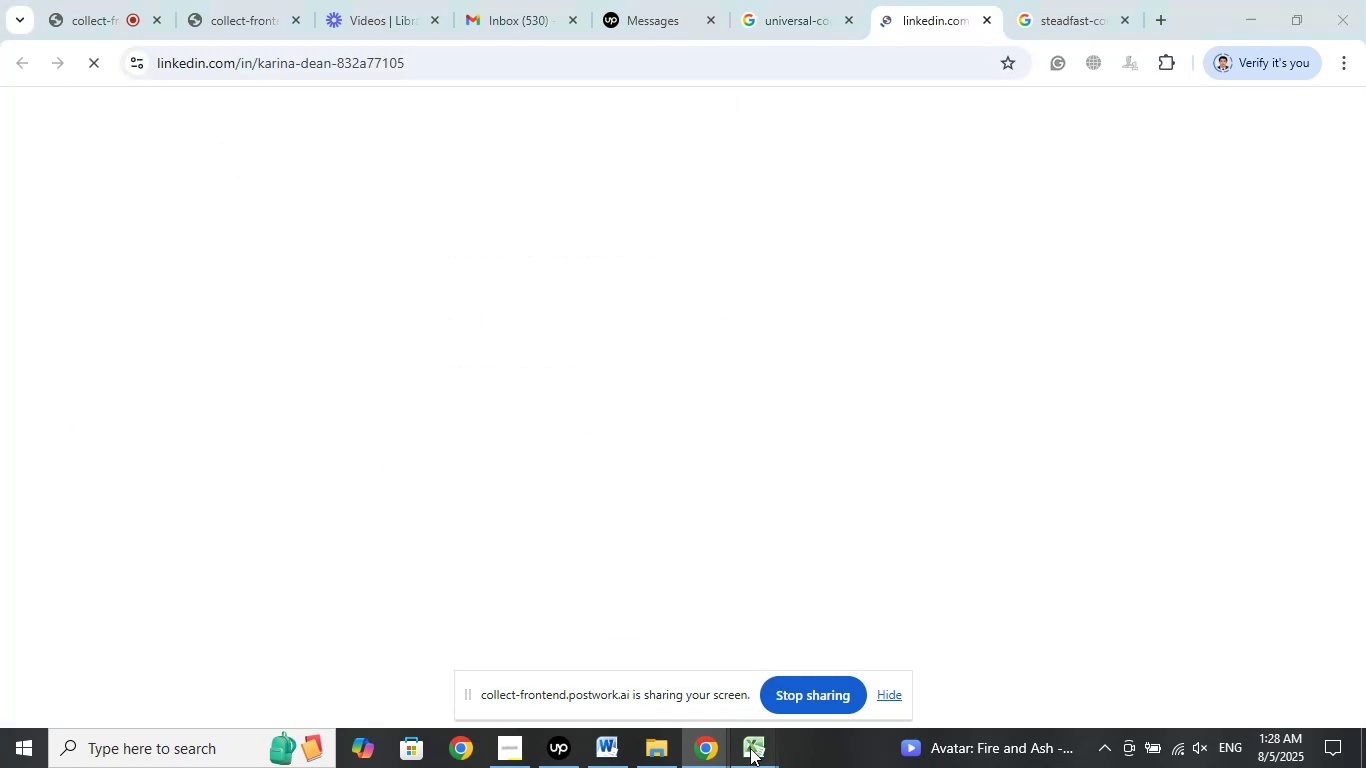 
double_click([668, 663])
 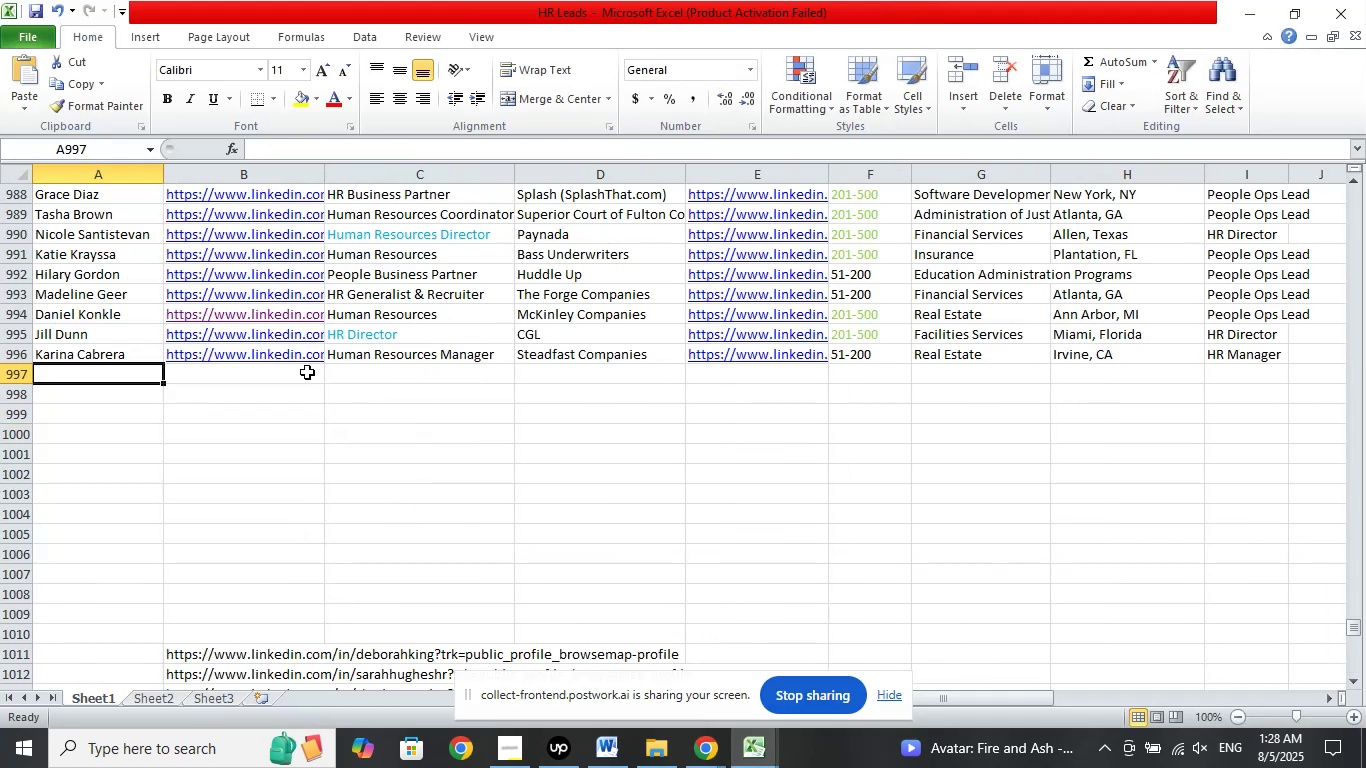 
left_click([287, 375])
 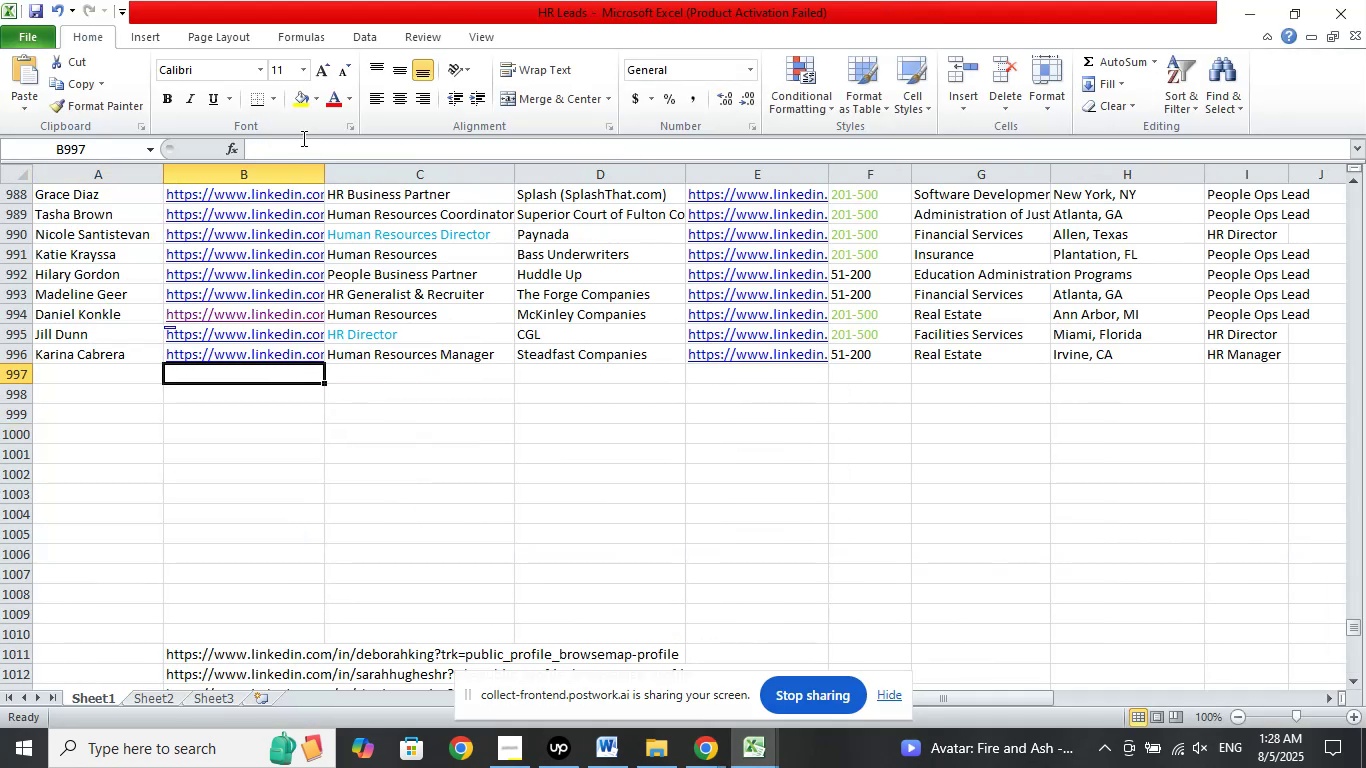 
left_click([299, 144])
 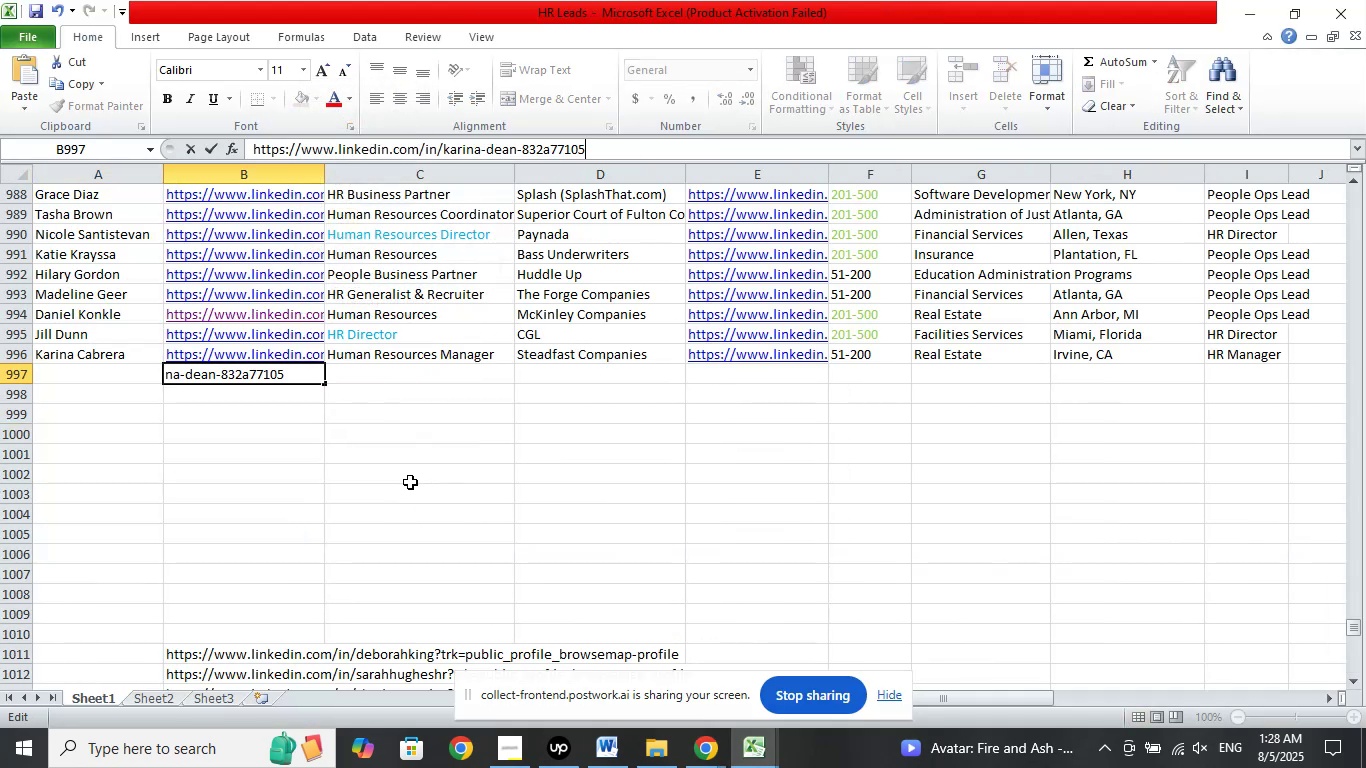 
wait(5.14)
 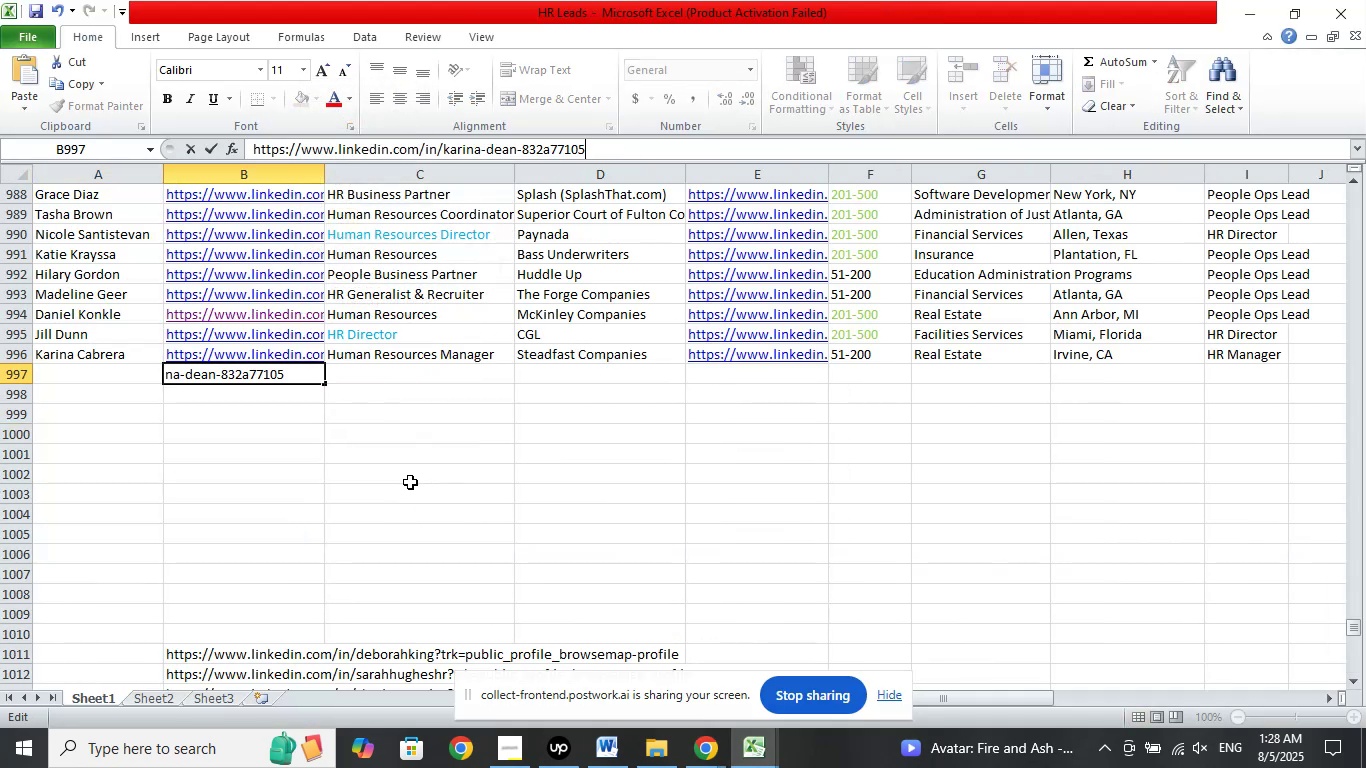 
left_click([102, 381])
 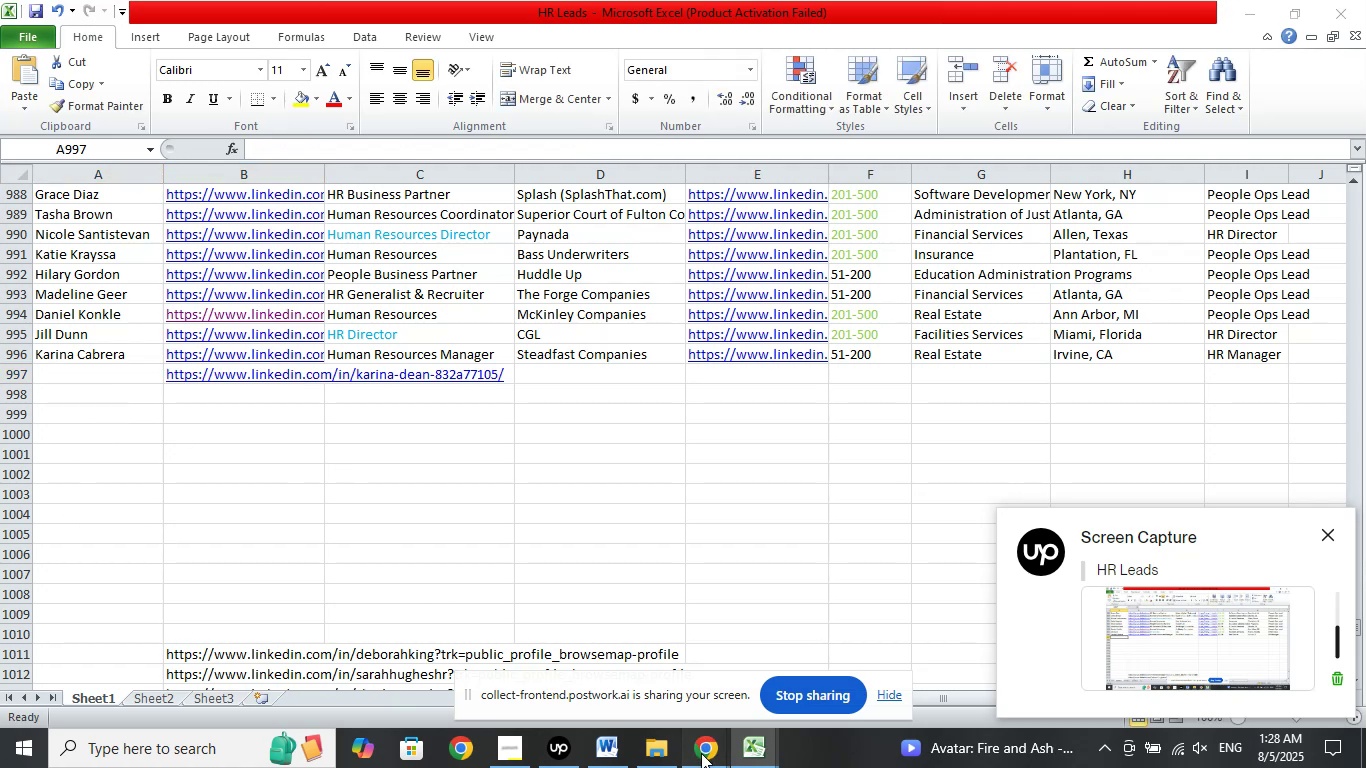 
double_click([613, 640])
 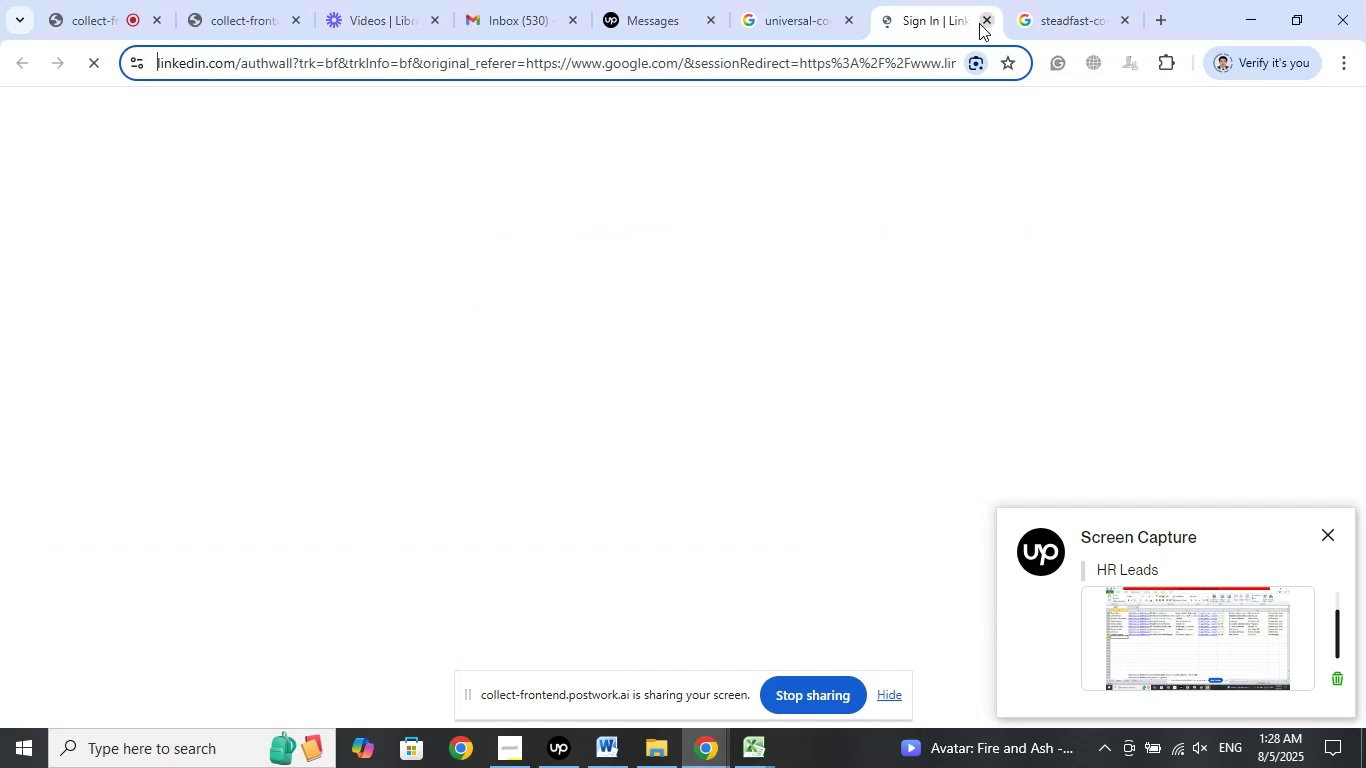 
left_click([983, 20])
 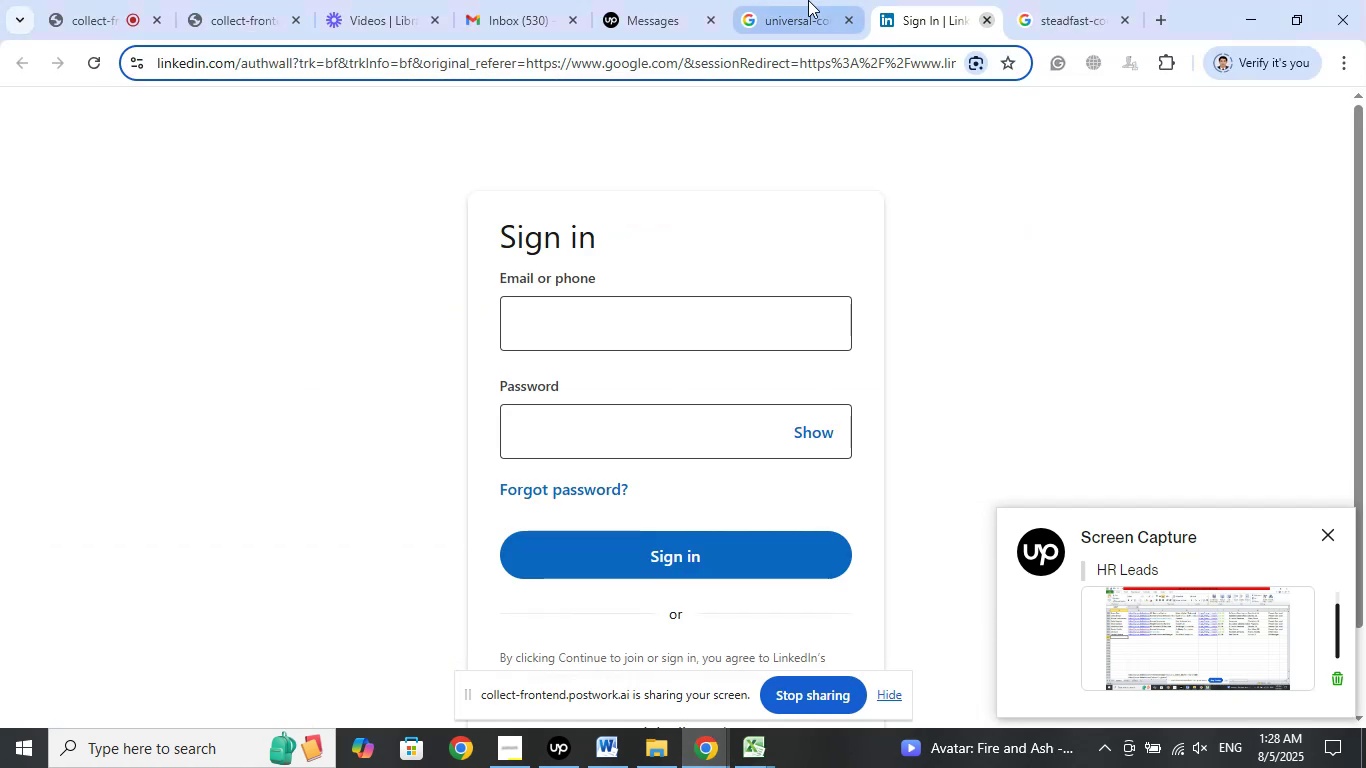 
left_click([808, 0])
 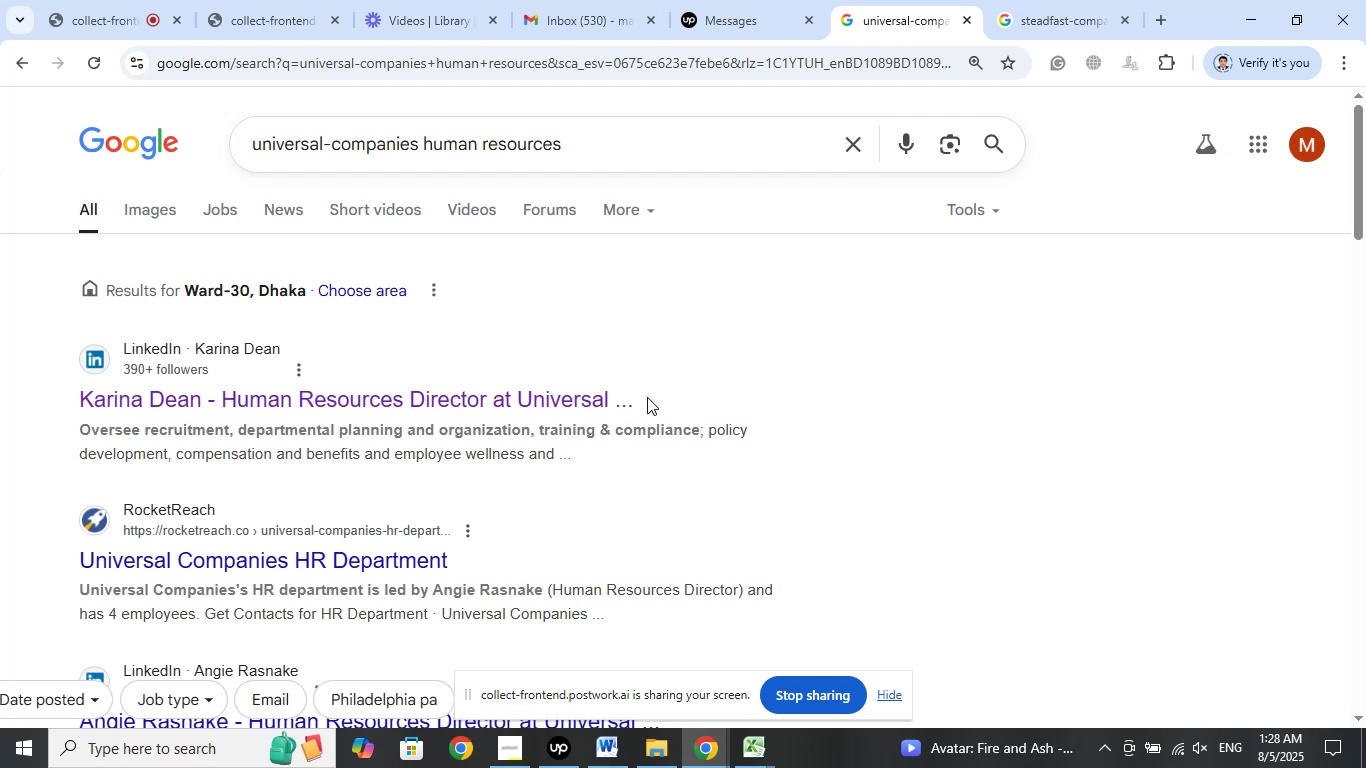 
wait(7.96)
 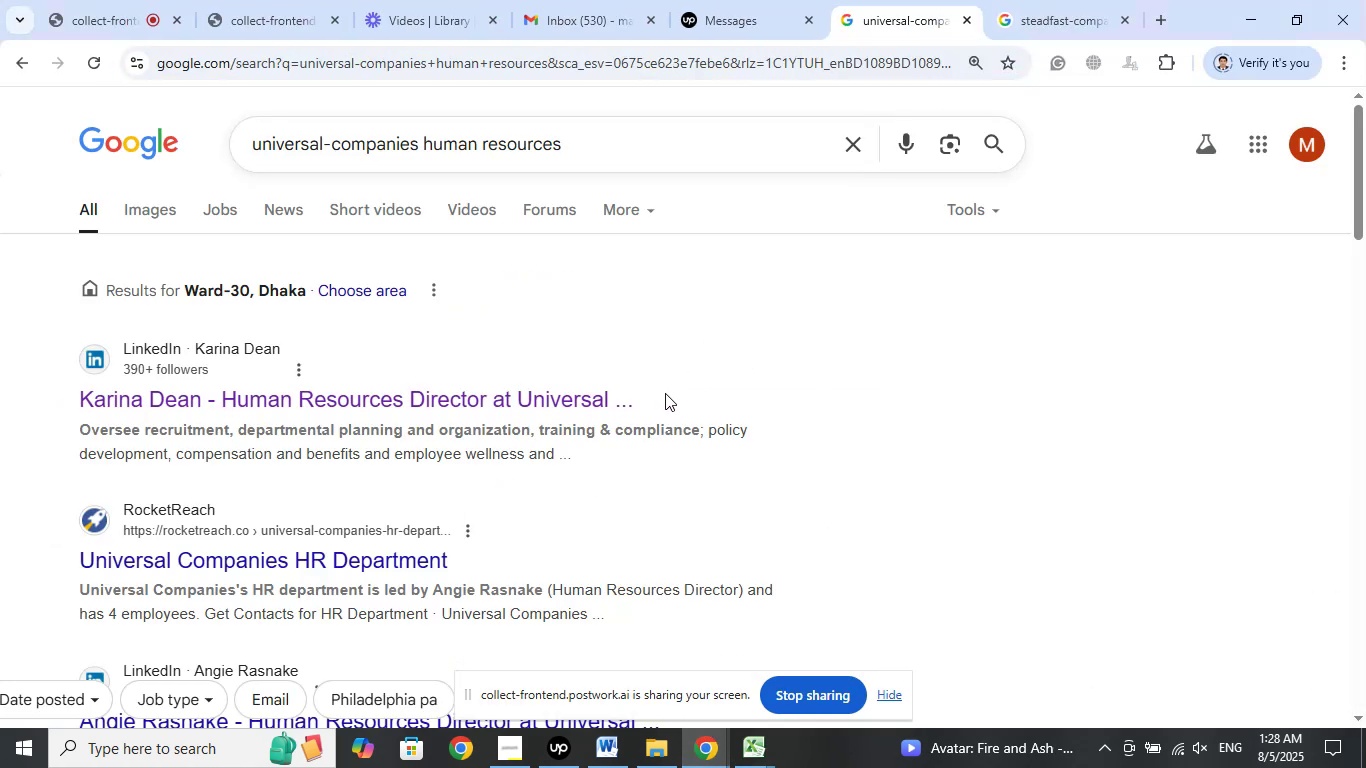 
left_click_drag(start_coordinate=[64, 398], to_coordinate=[79, 405])
 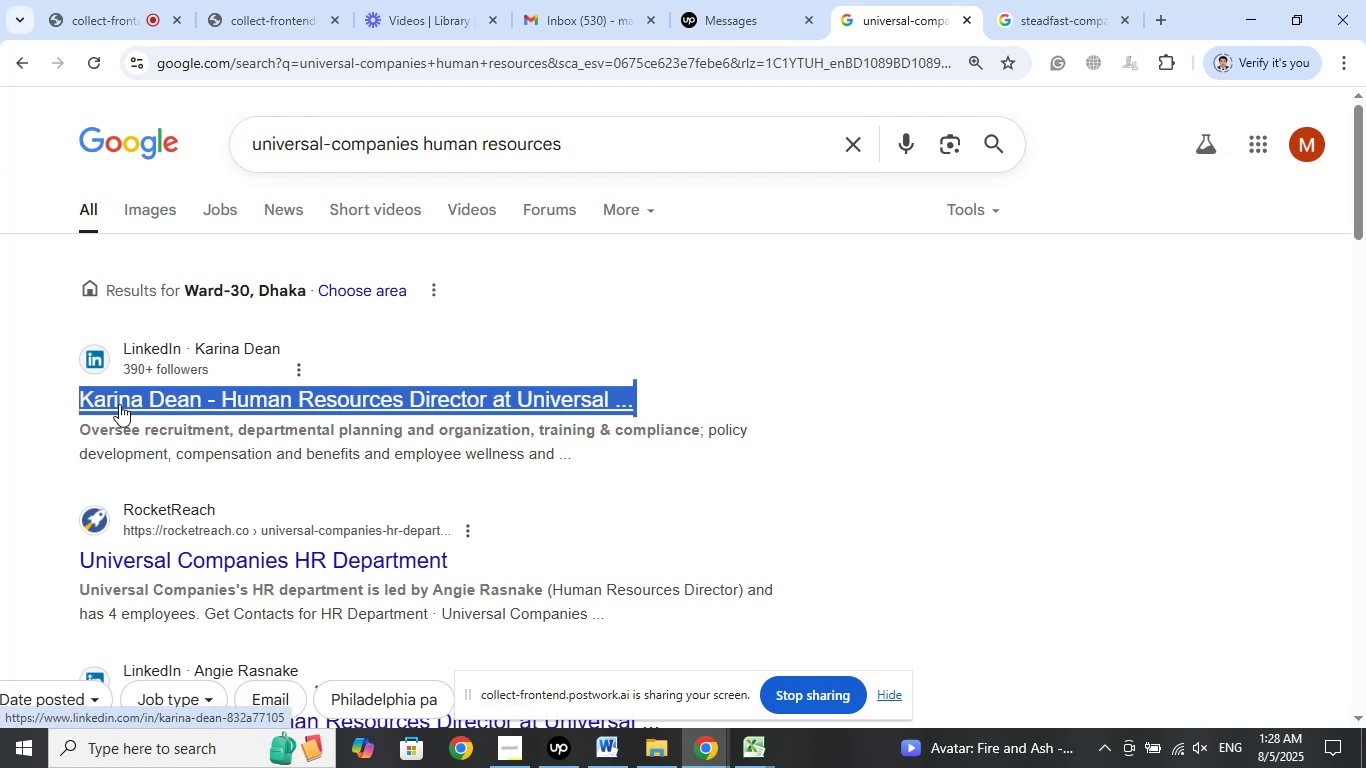 
right_click([119, 404])
 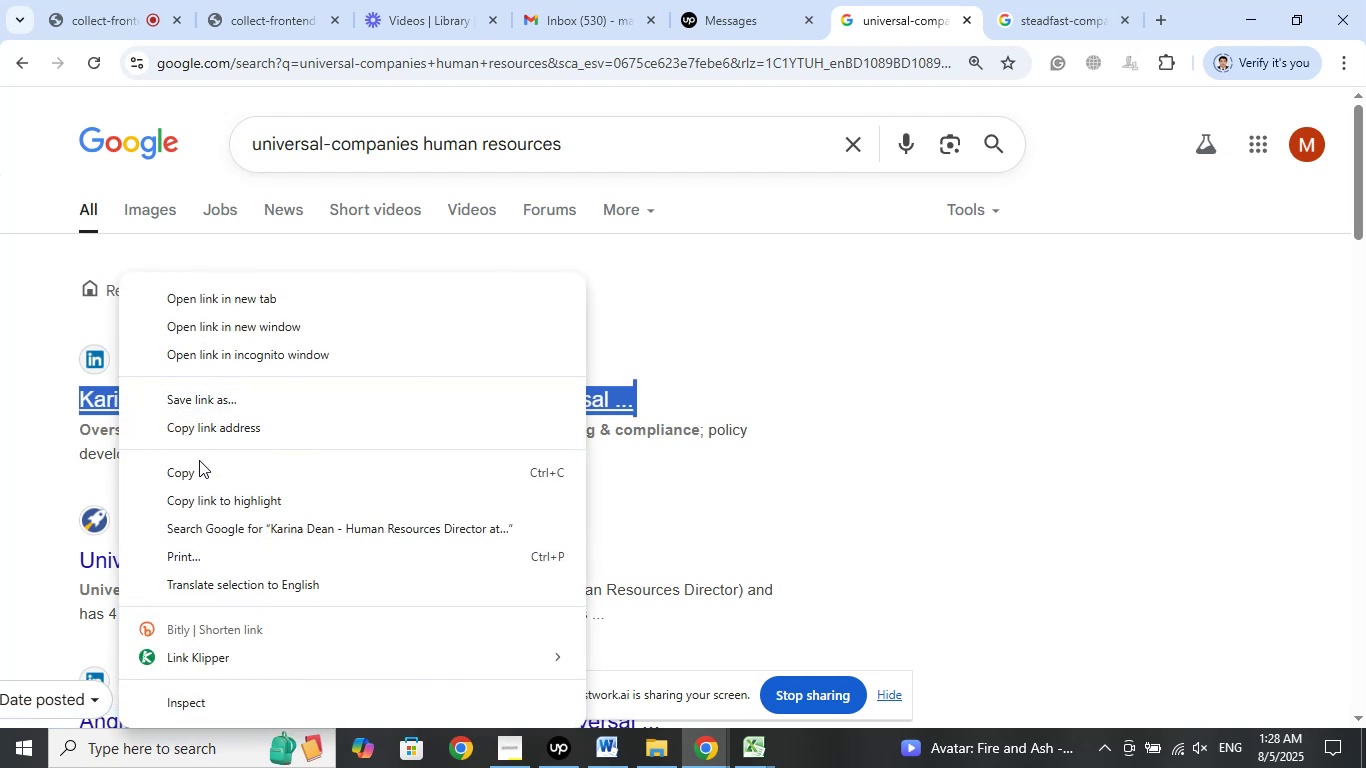 
left_click([193, 471])
 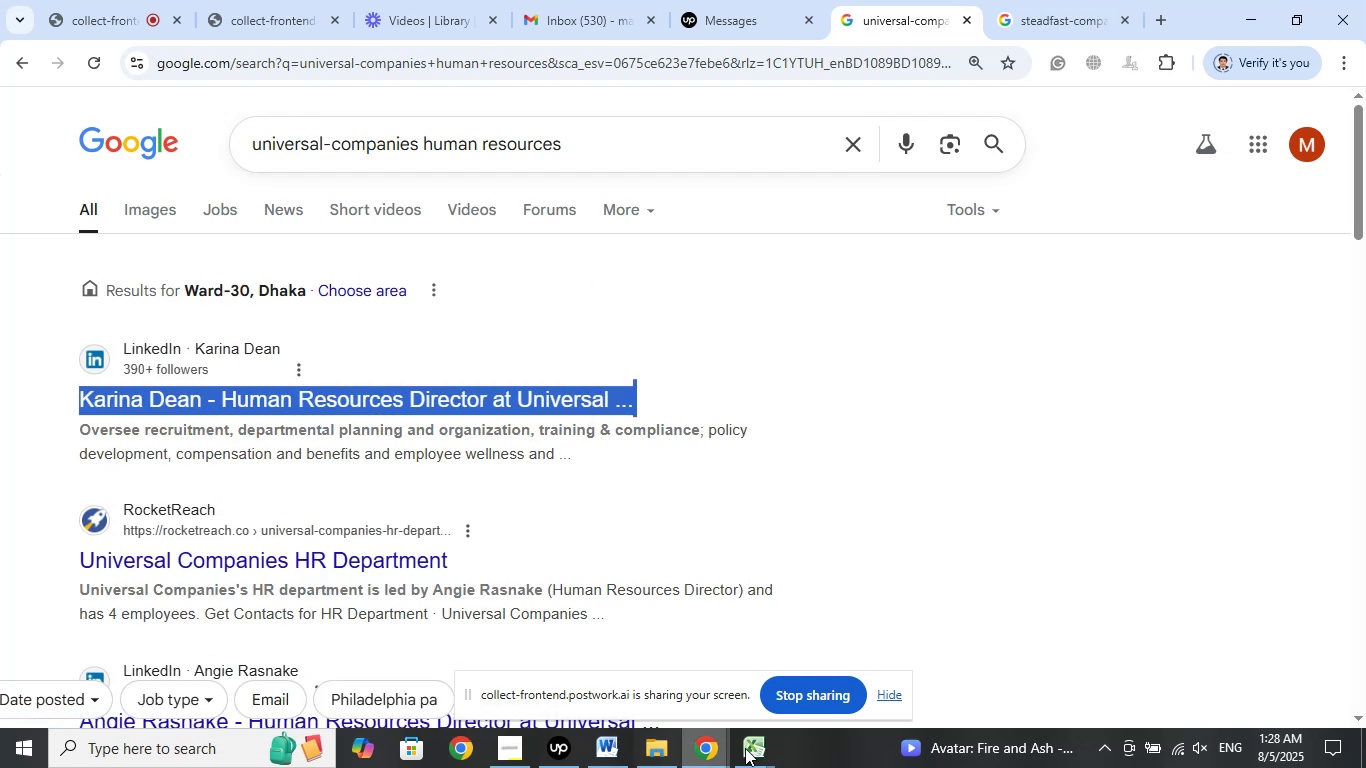 
left_click([760, 751])
 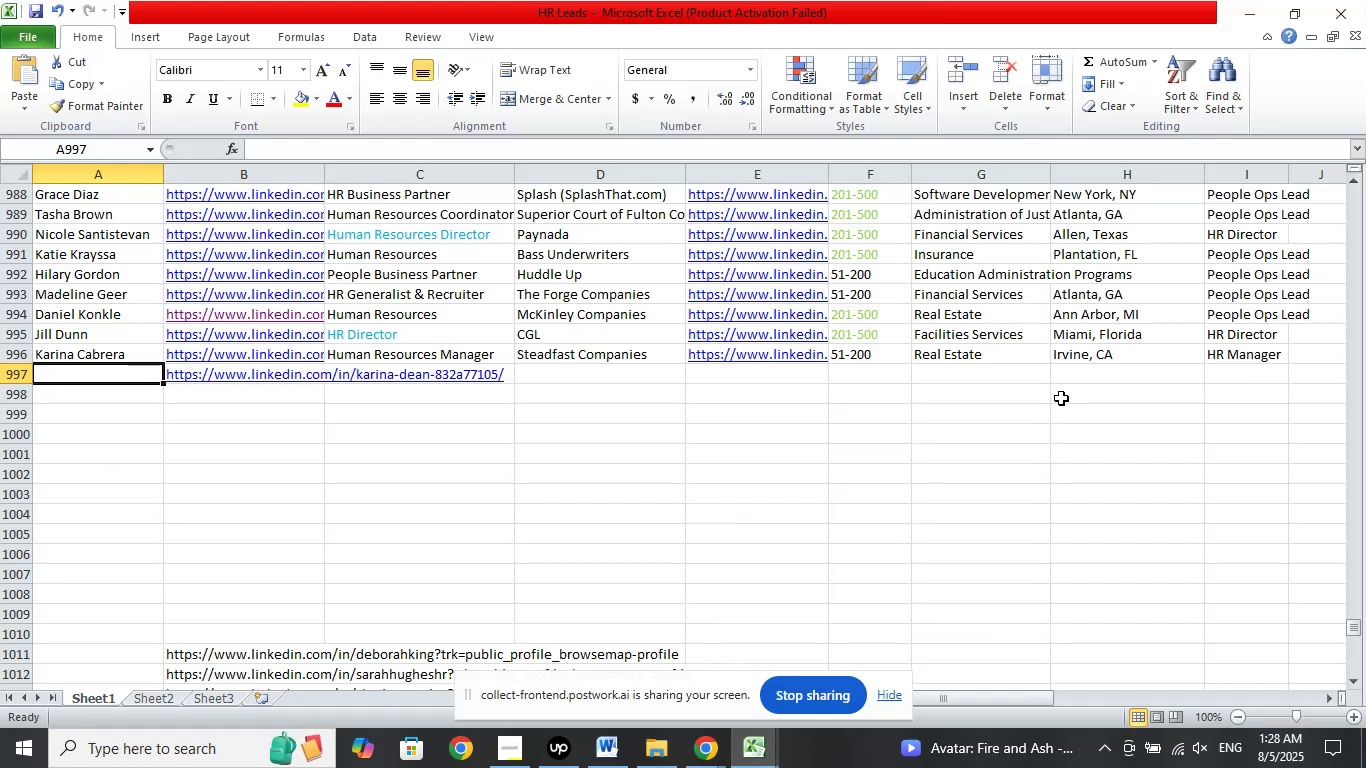 
right_click([1110, 393])
 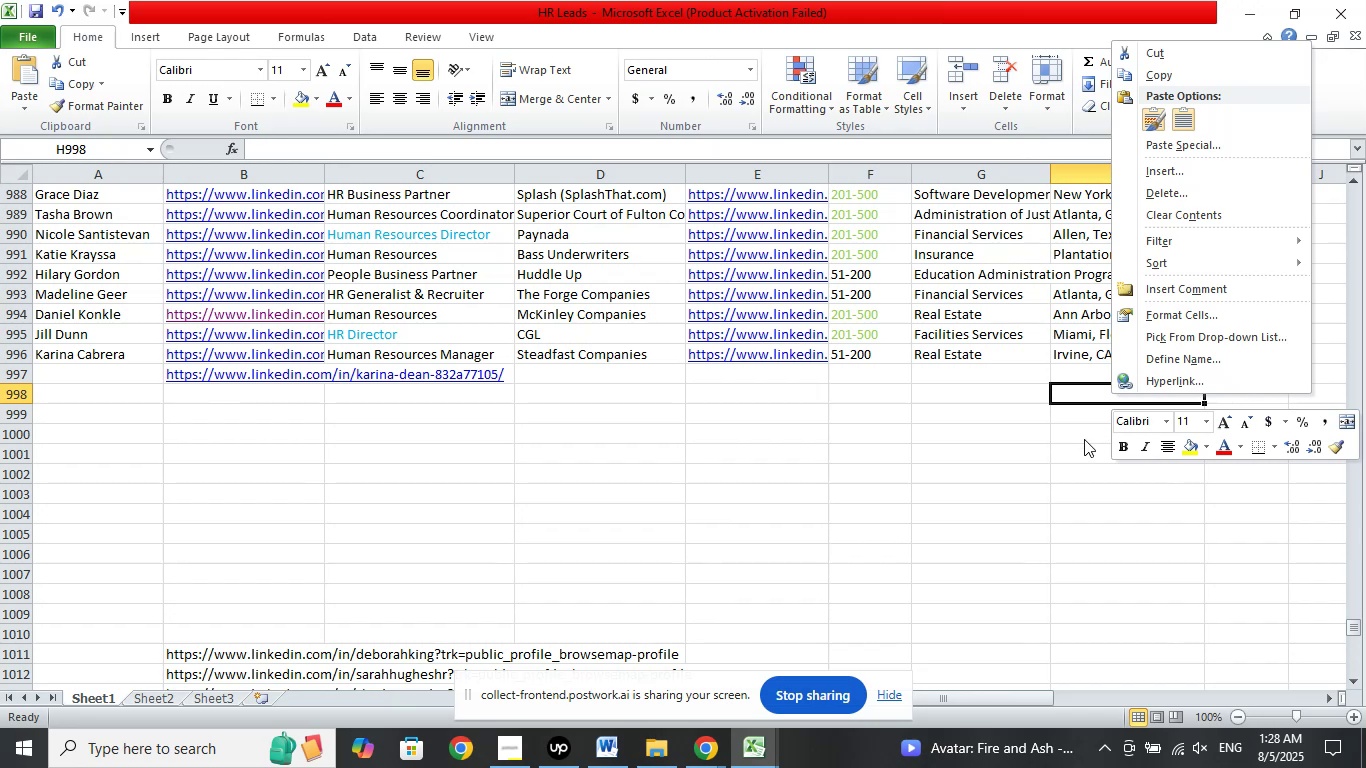 
right_click([1082, 441])
 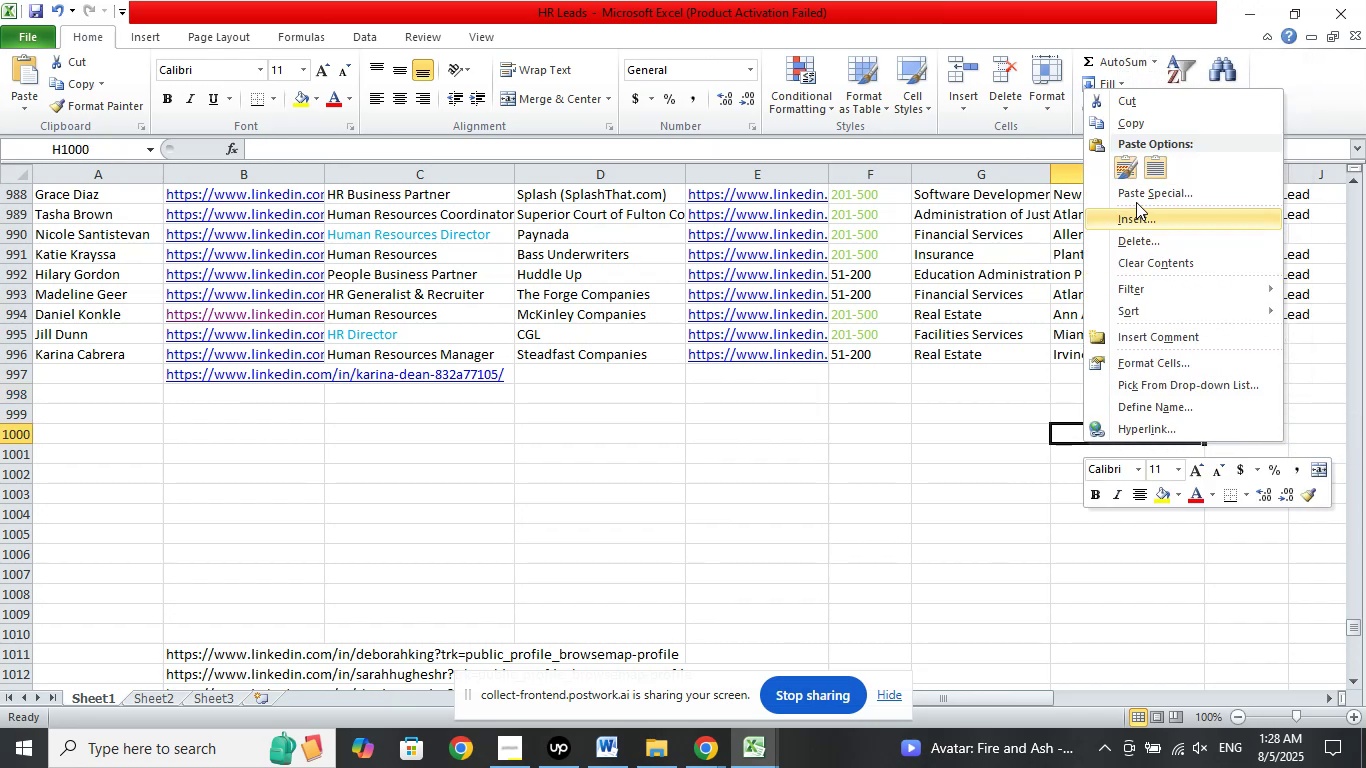 
left_click([1134, 194])
 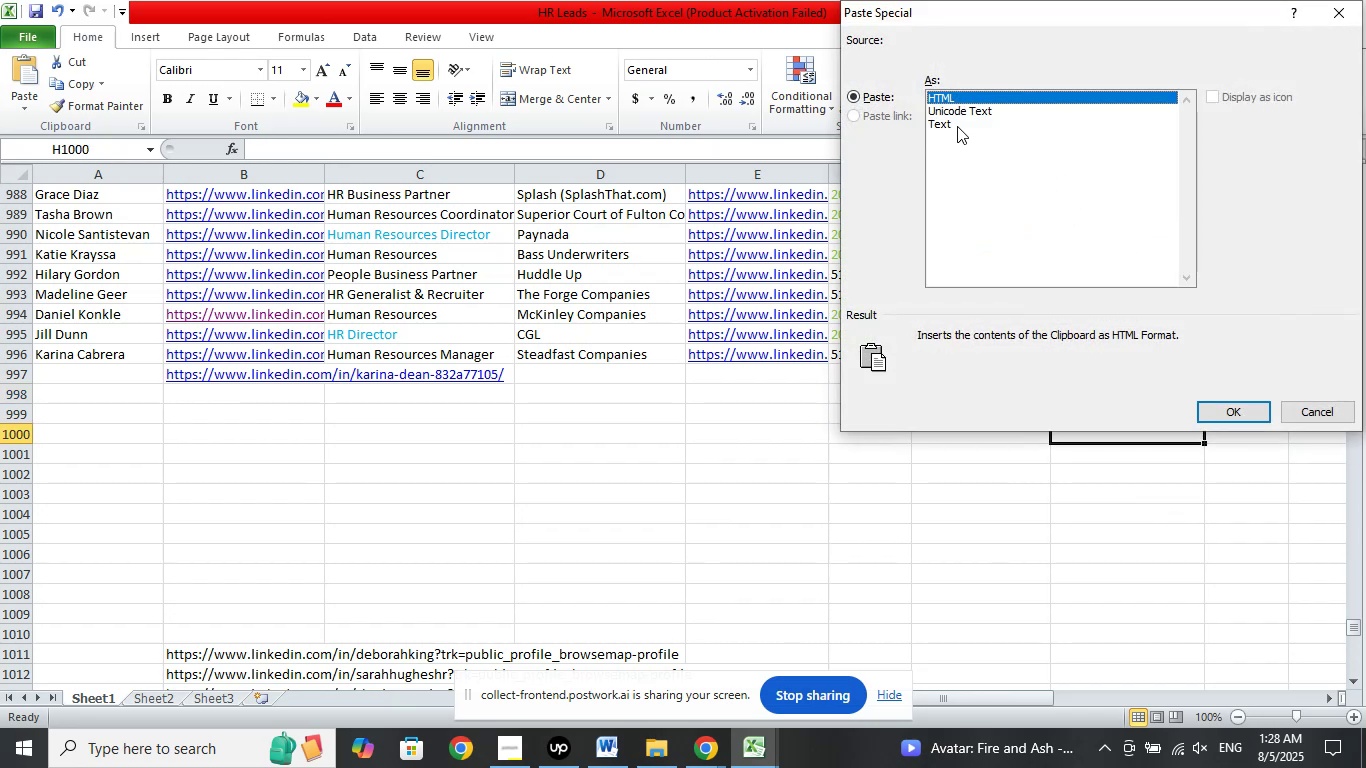 
left_click([947, 125])
 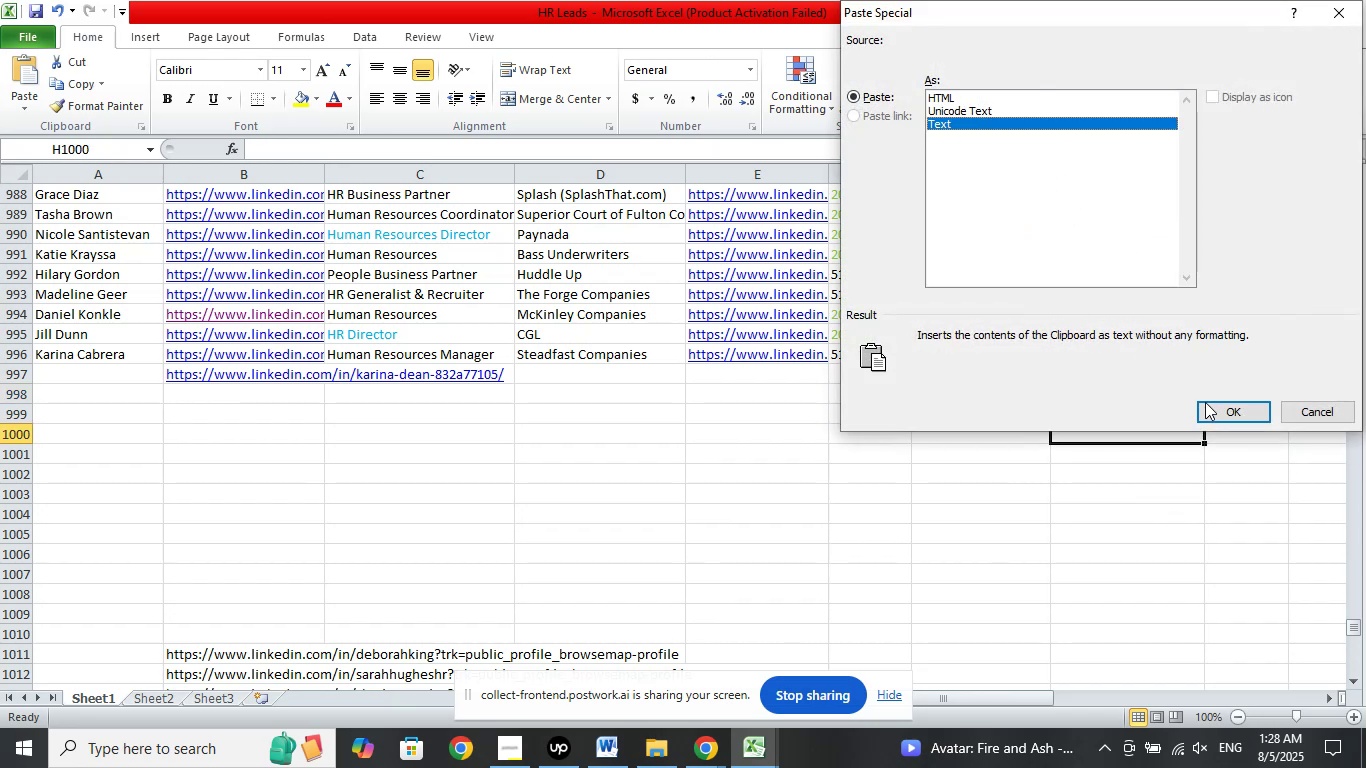 
left_click([1219, 409])
 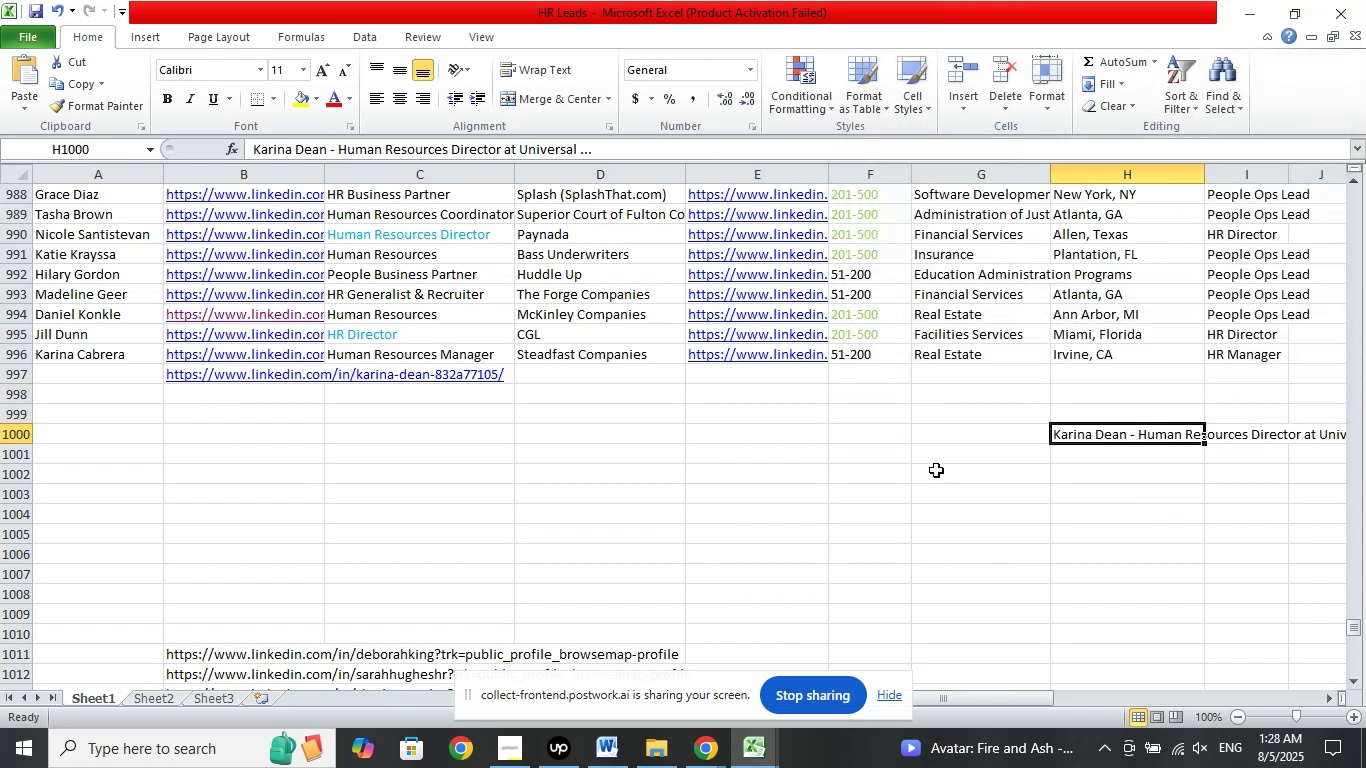 
left_click([933, 469])
 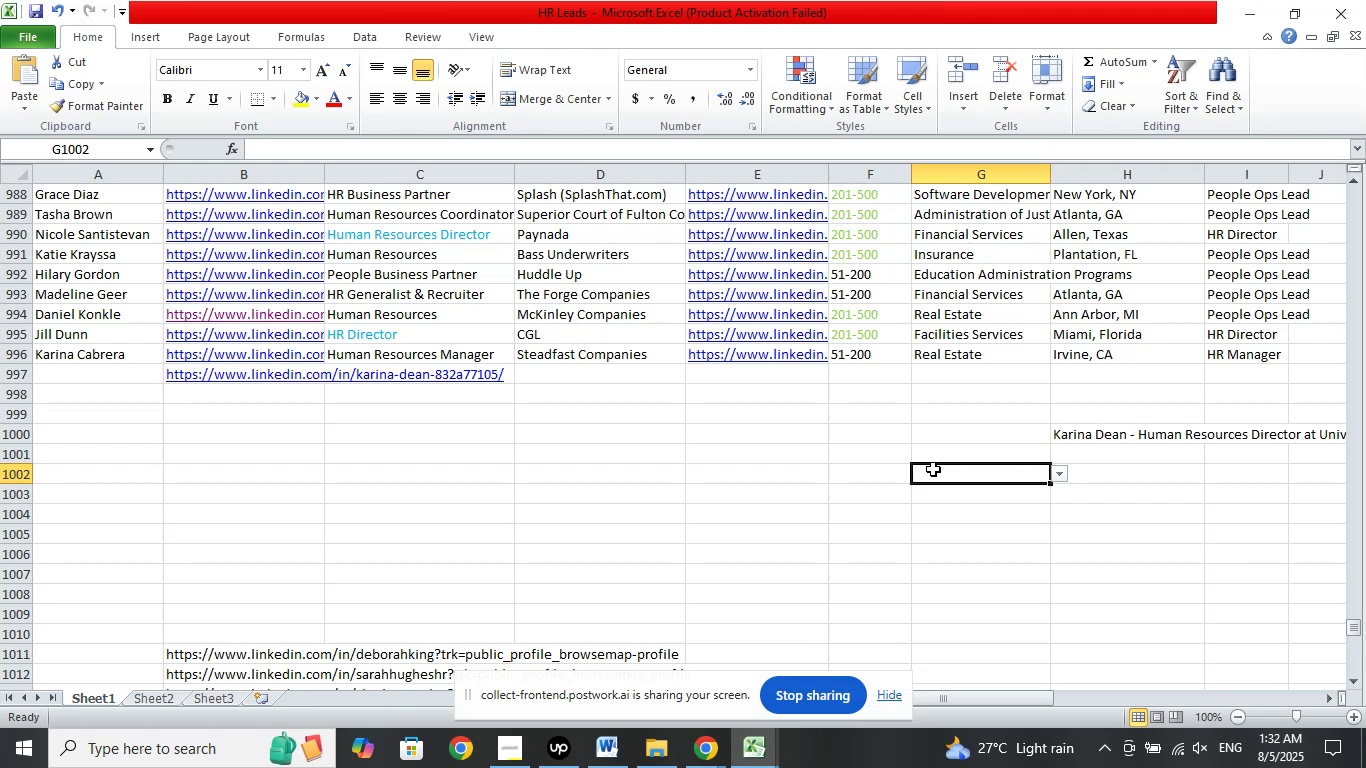 
wait(217.9)
 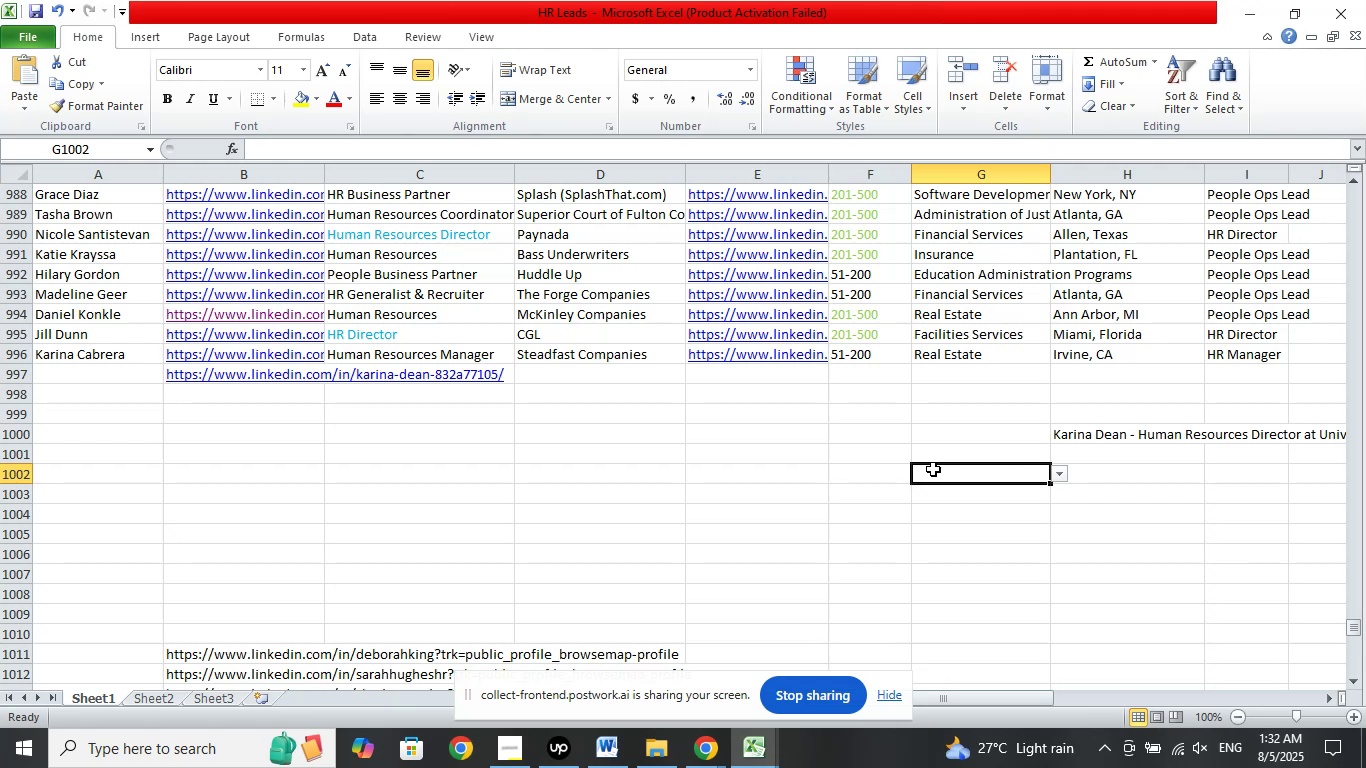 
left_click([1107, 420])
 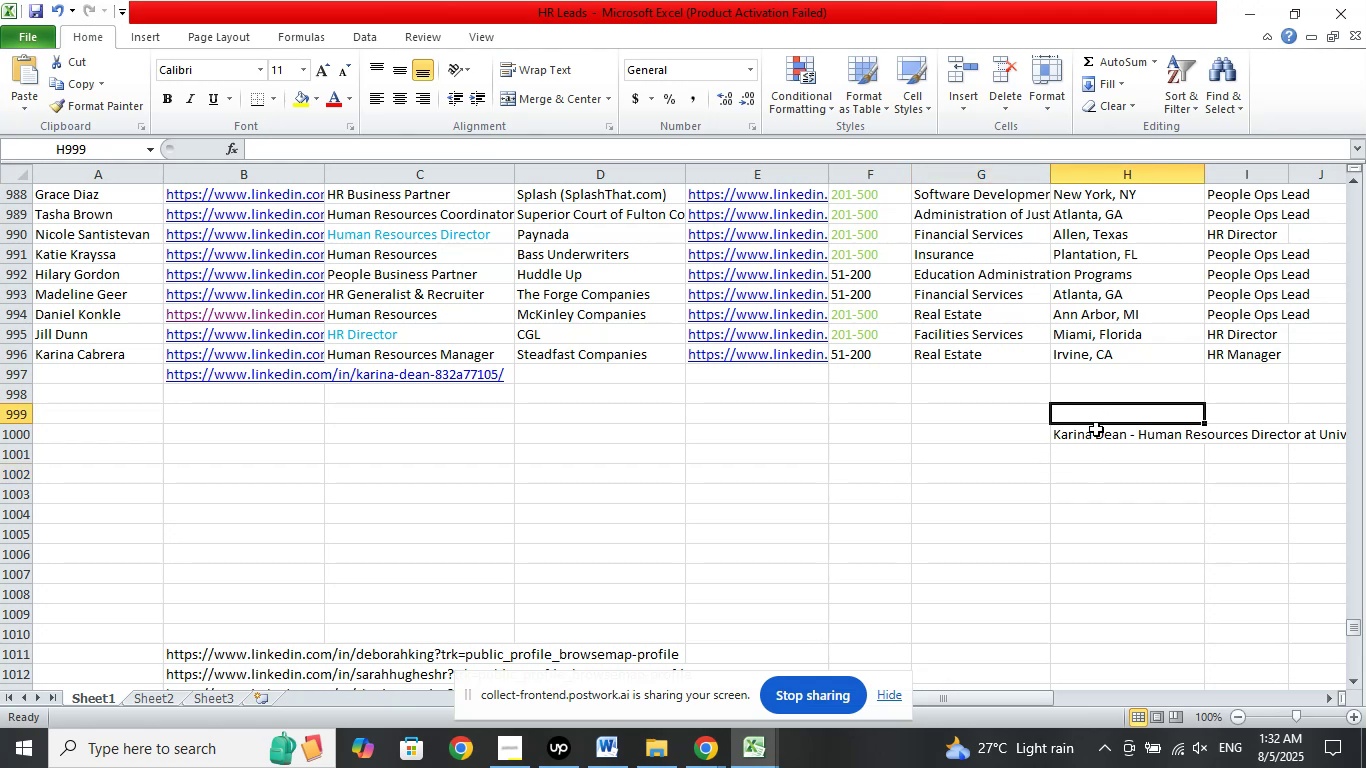 
double_click([1096, 429])
 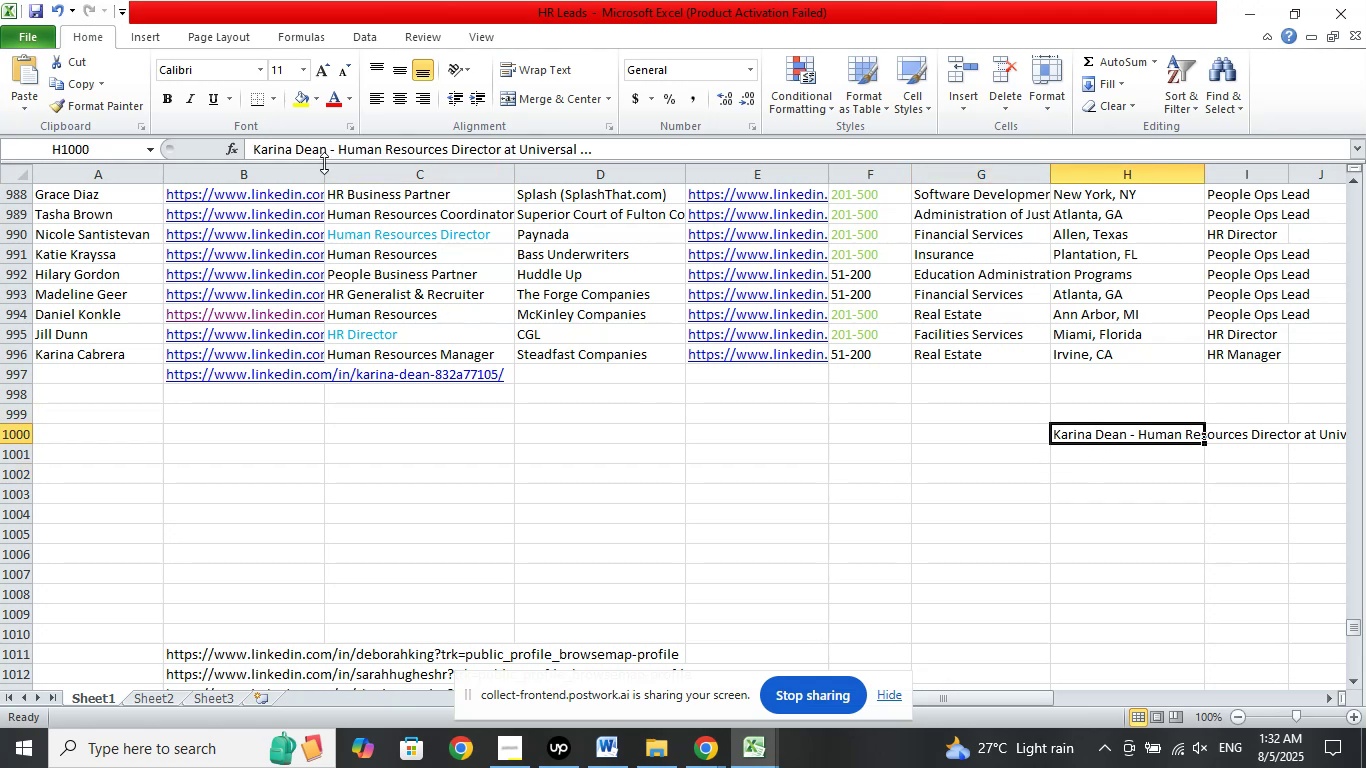 
left_click_drag(start_coordinate=[327, 150], to_coordinate=[219, 149])
 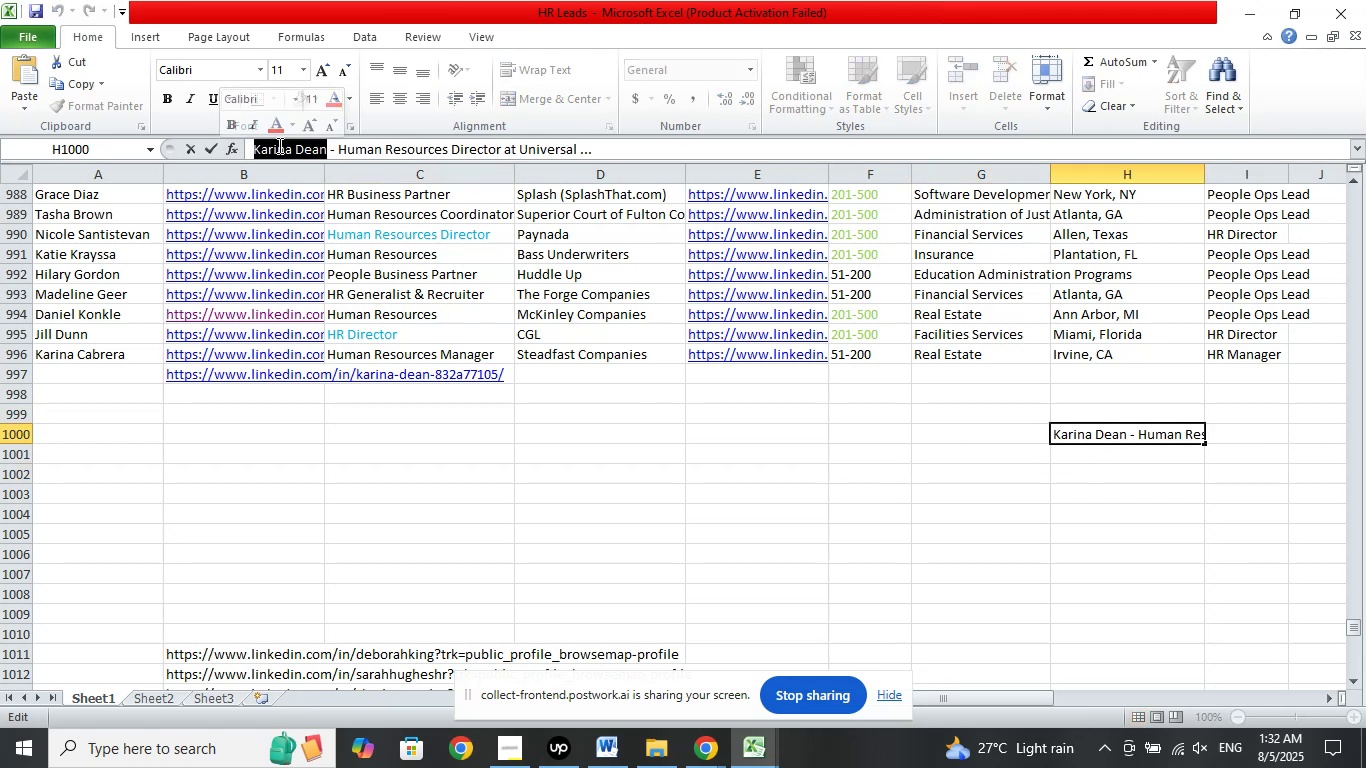 
right_click([278, 145])
 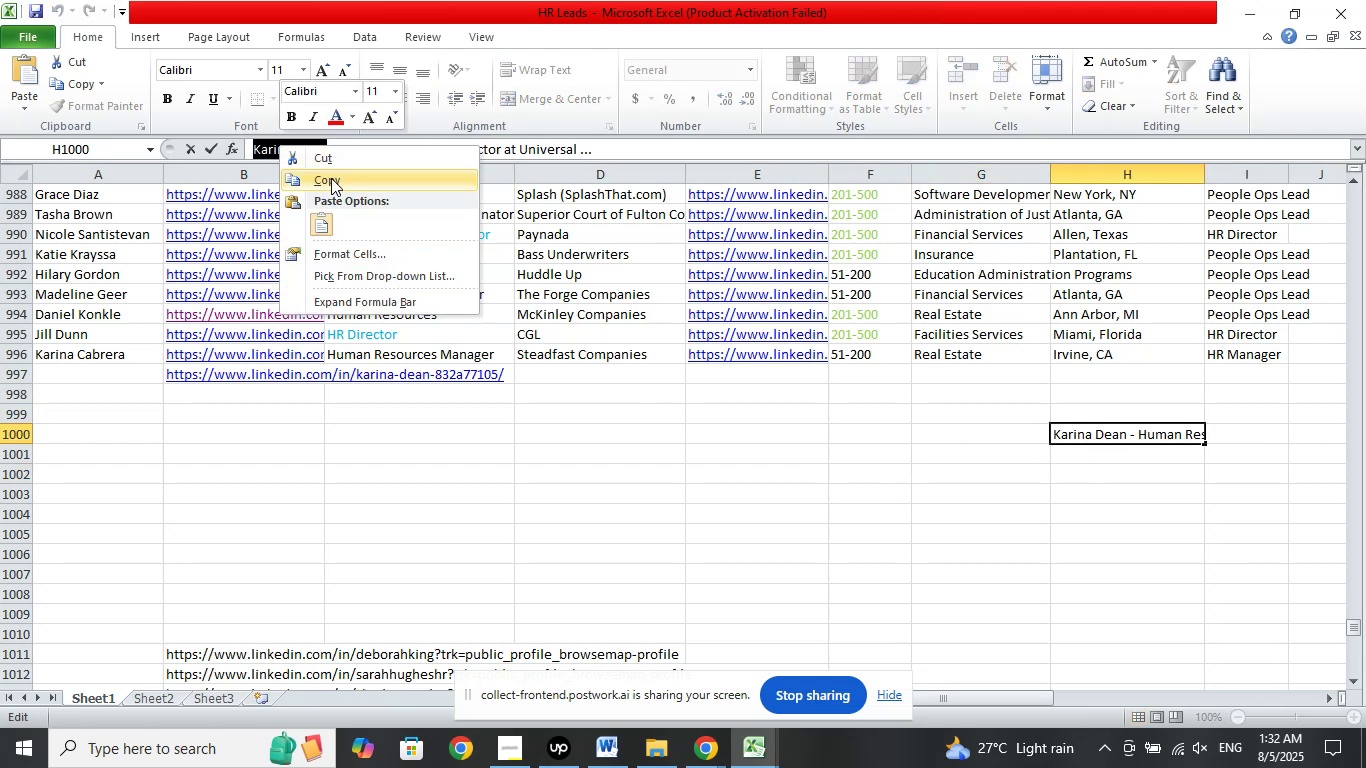 
left_click([331, 178])
 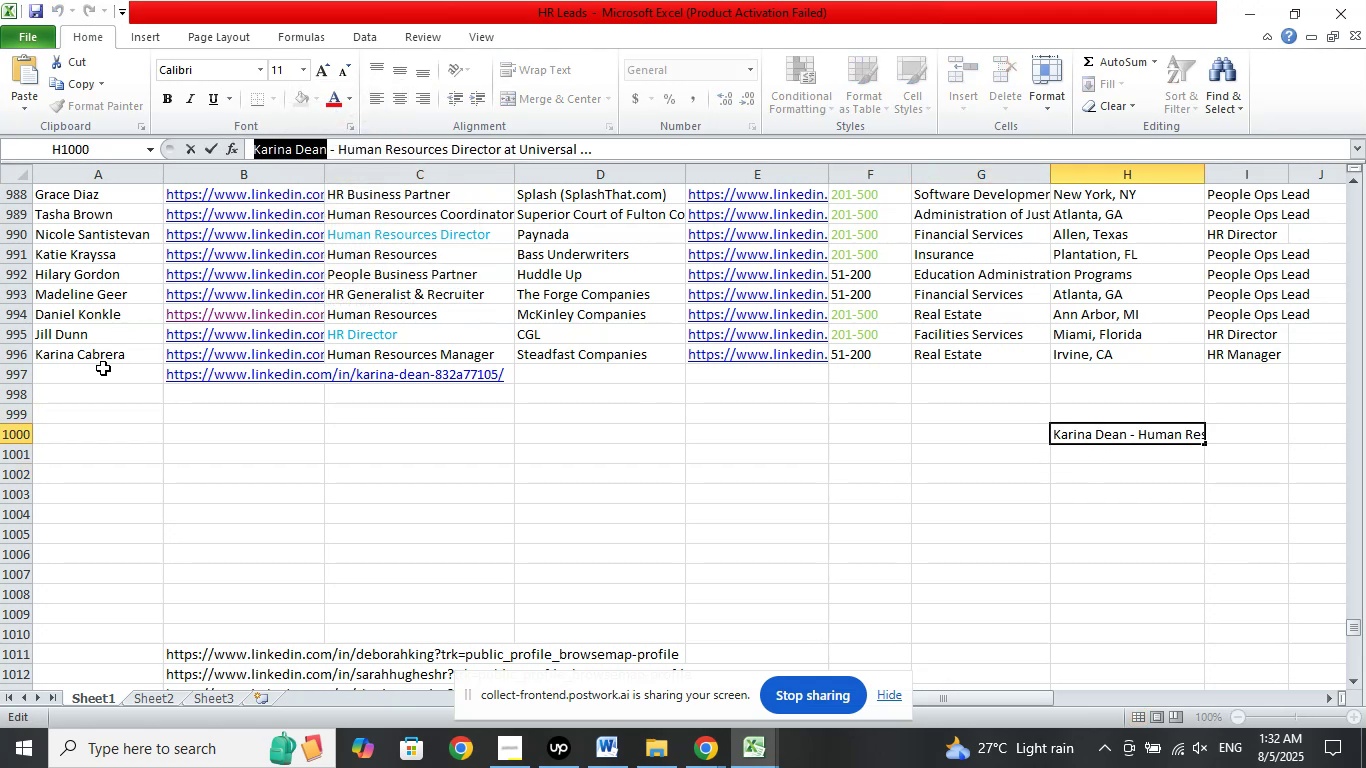 
left_click([100, 376])
 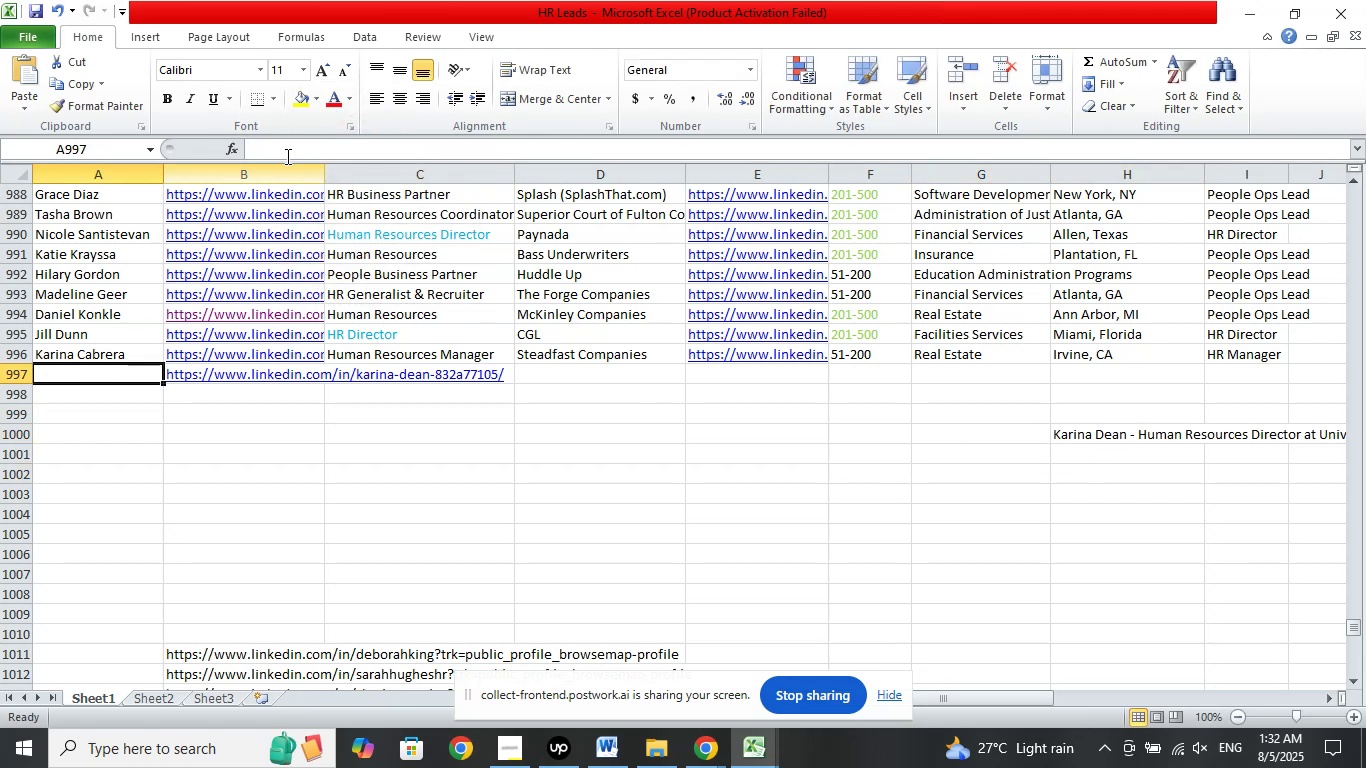 
left_click([286, 151])
 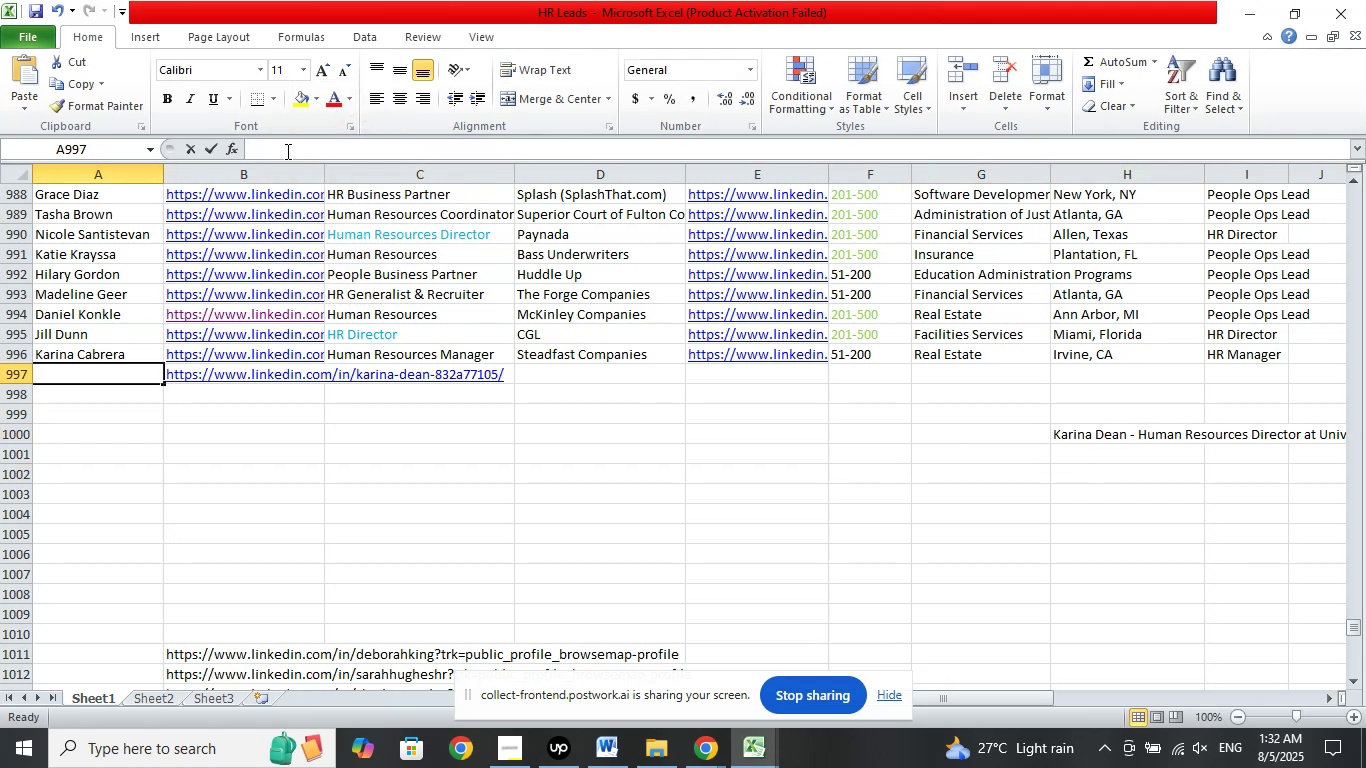 
right_click([286, 151])
 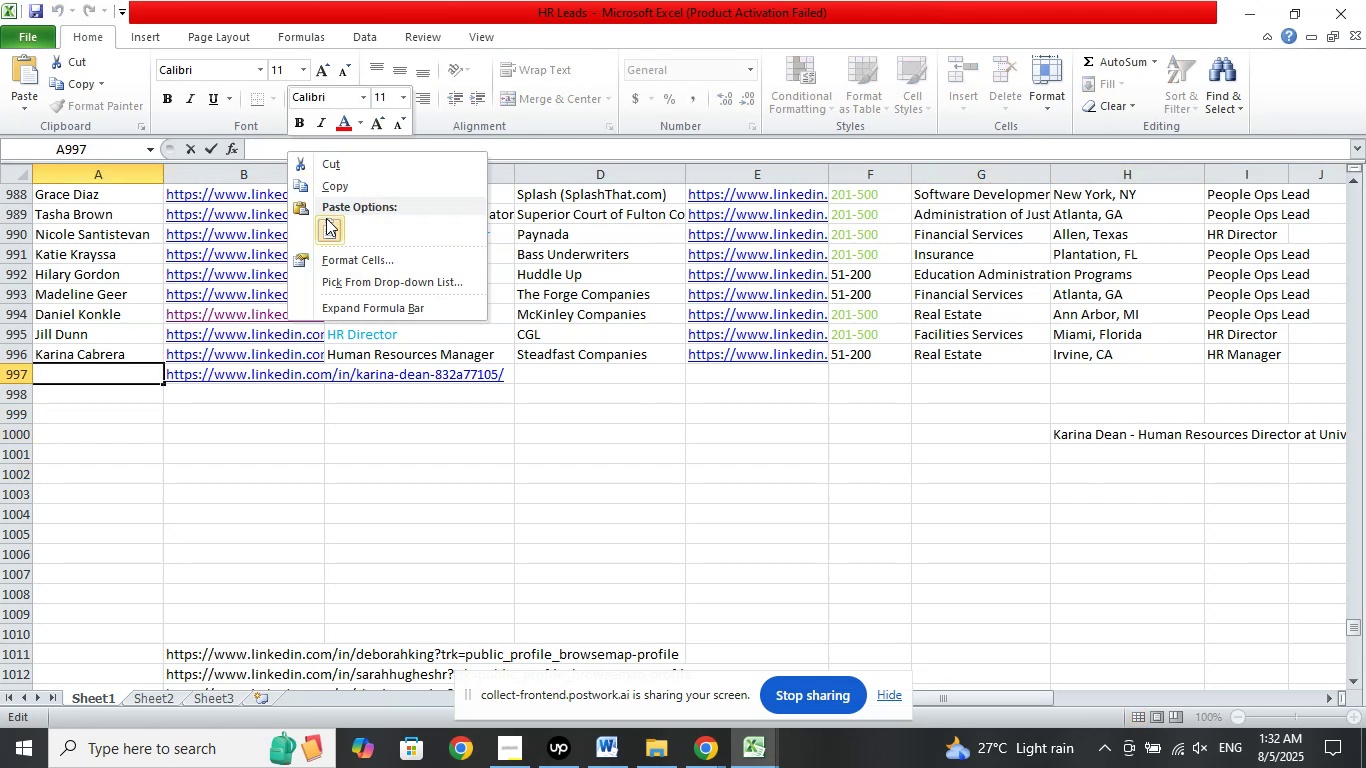 
left_click([326, 218])
 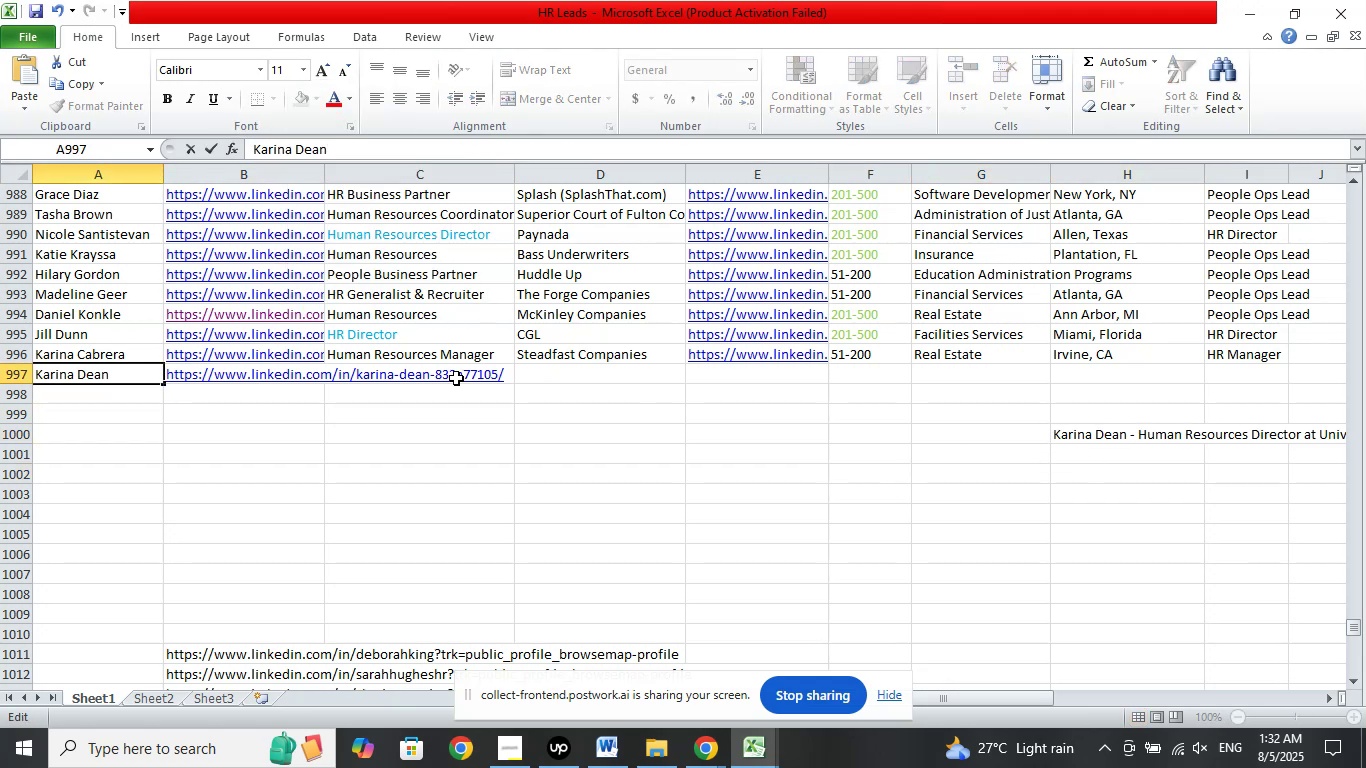 
left_click([456, 378])
 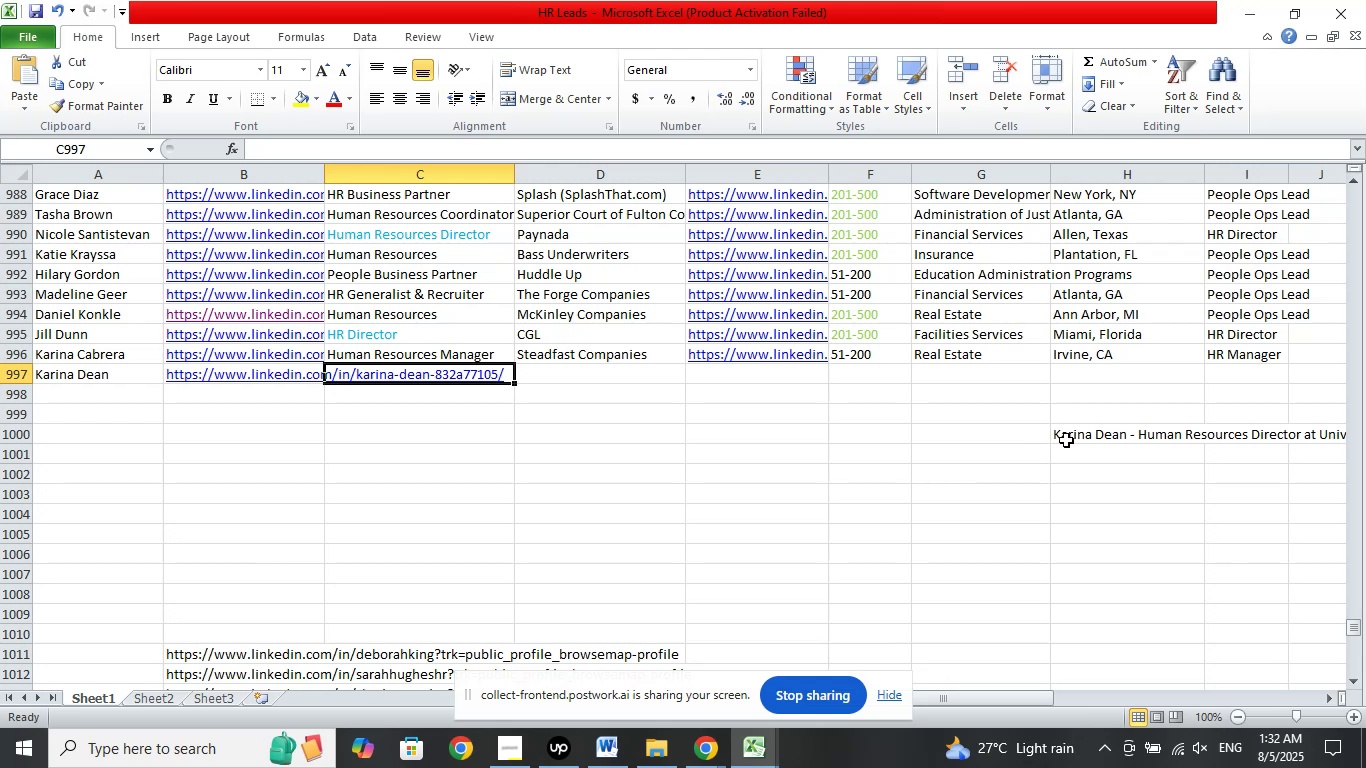 
left_click([1066, 440])
 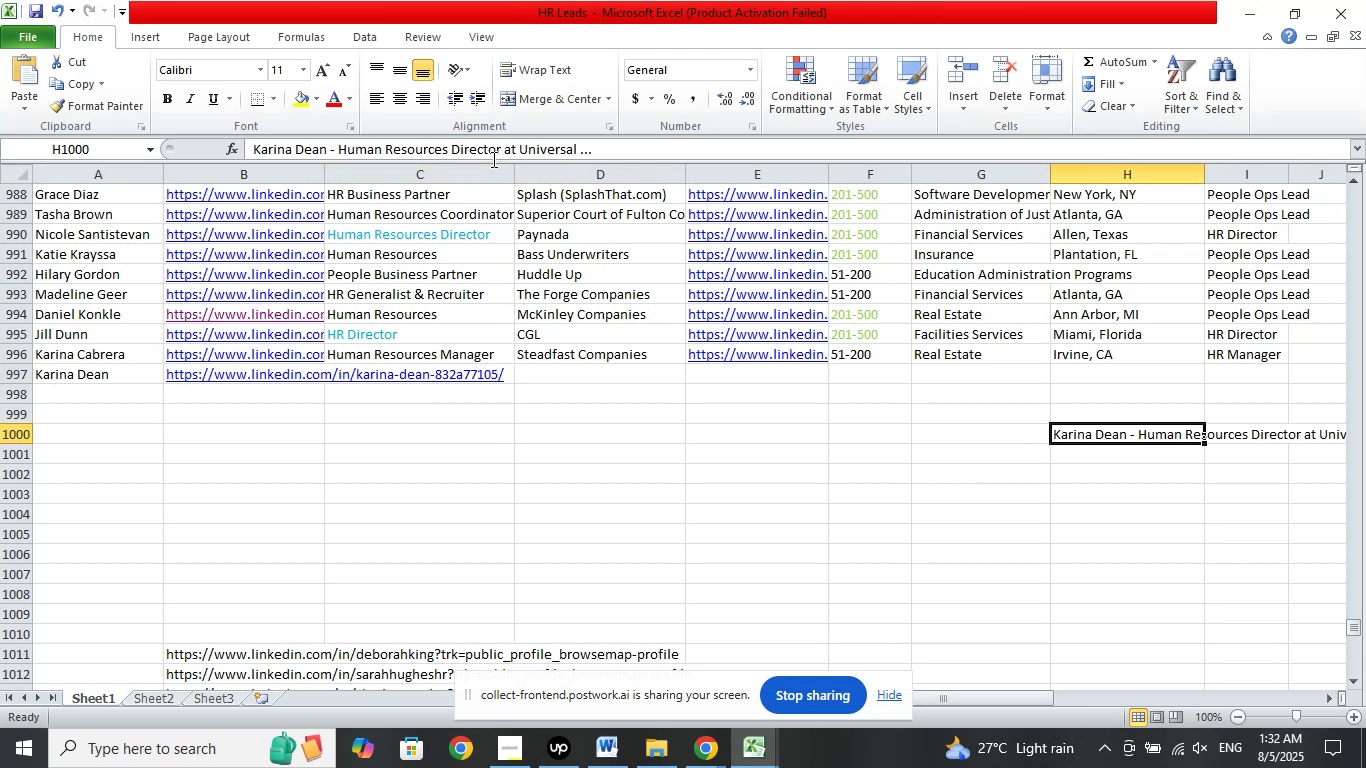 
left_click_drag(start_coordinate=[501, 155], to_coordinate=[340, 151])
 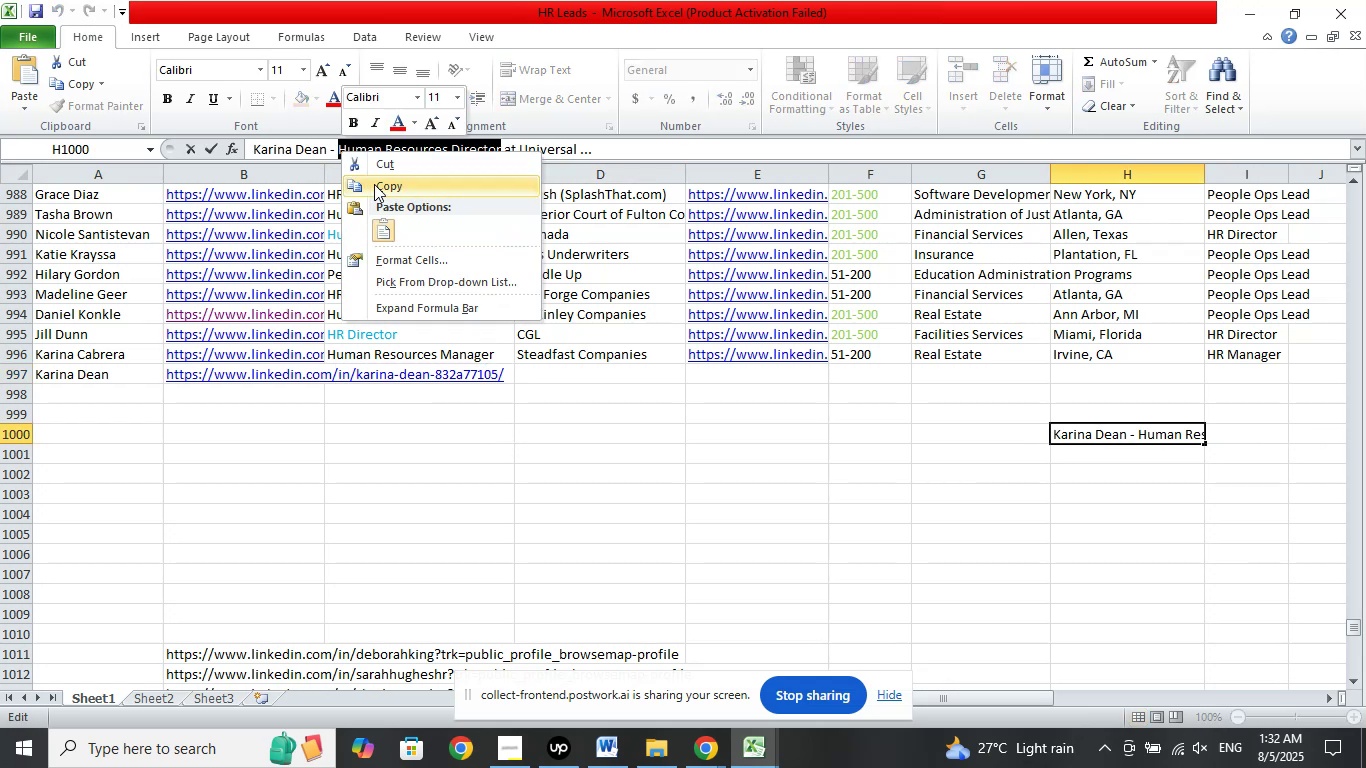 
left_click([374, 184])
 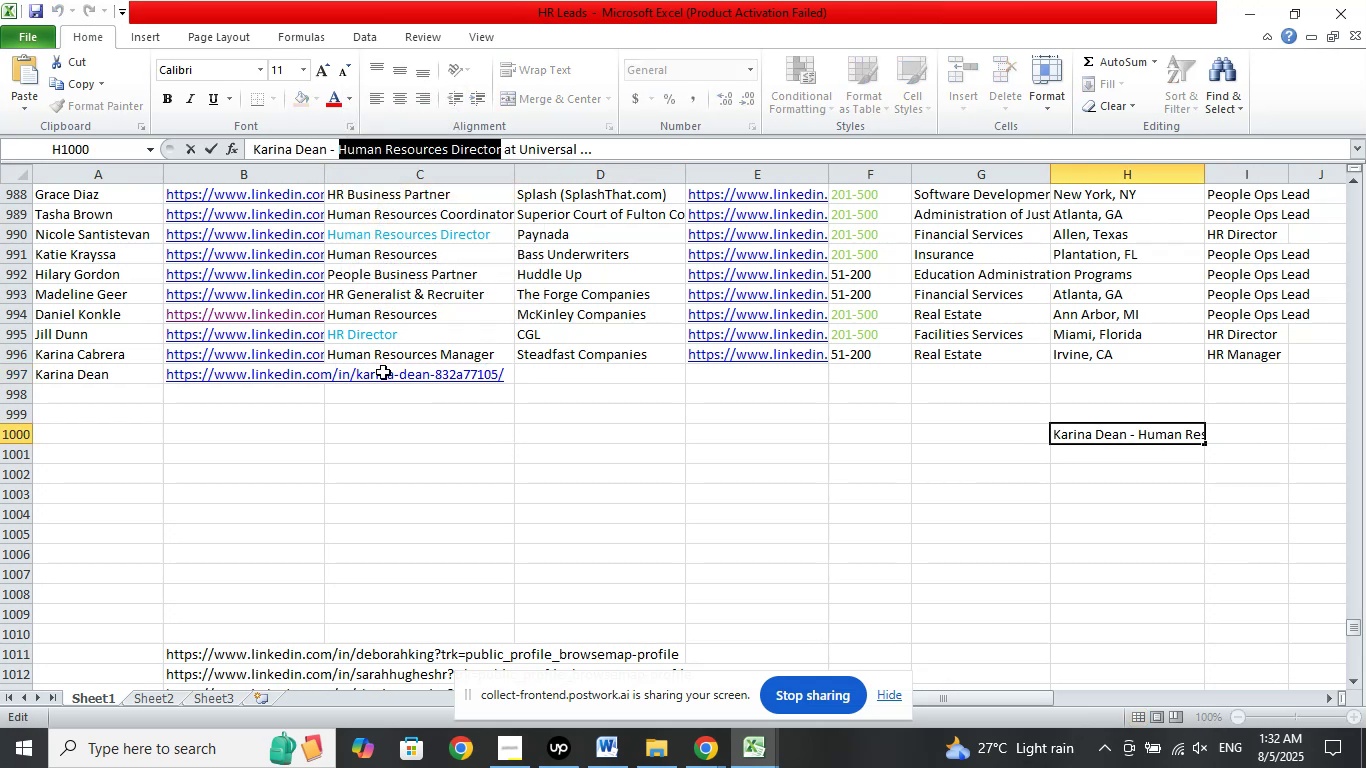 
left_click([383, 372])
 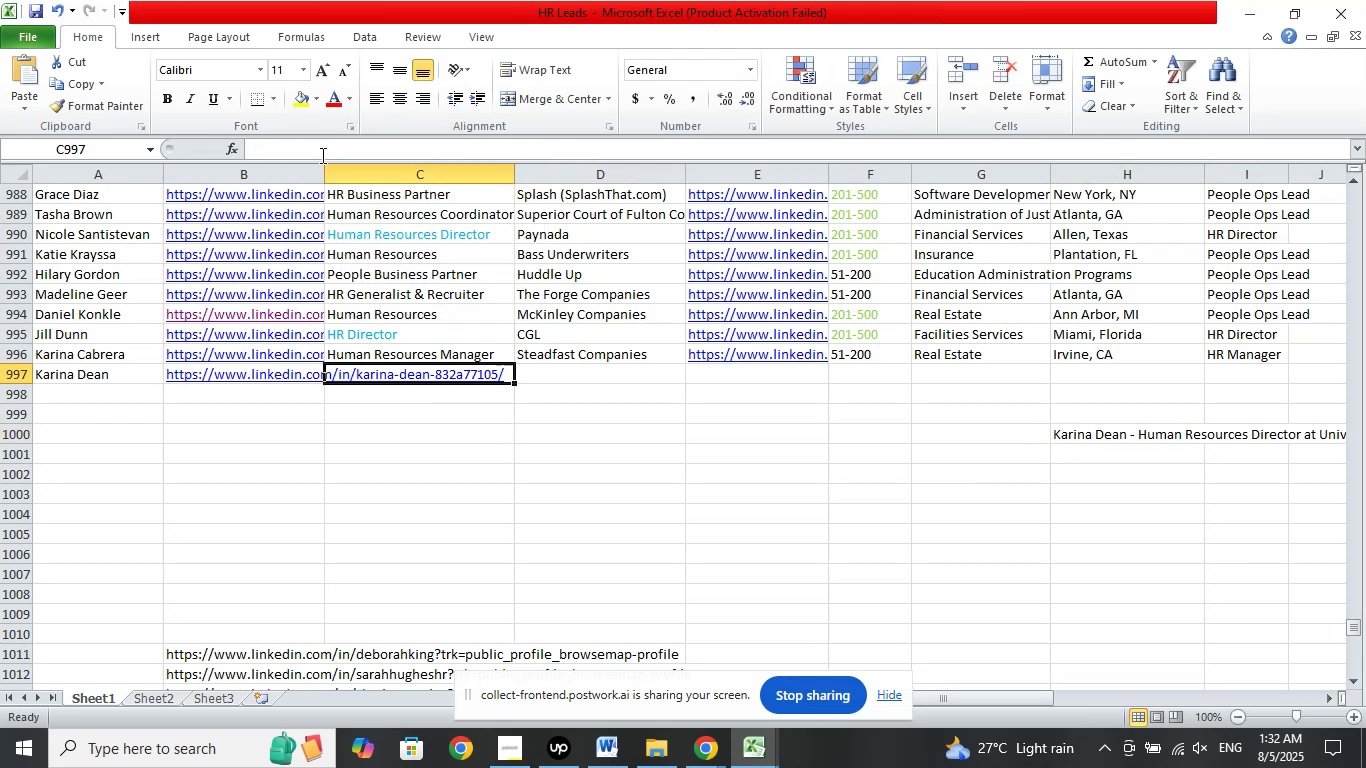 
right_click([321, 149])
 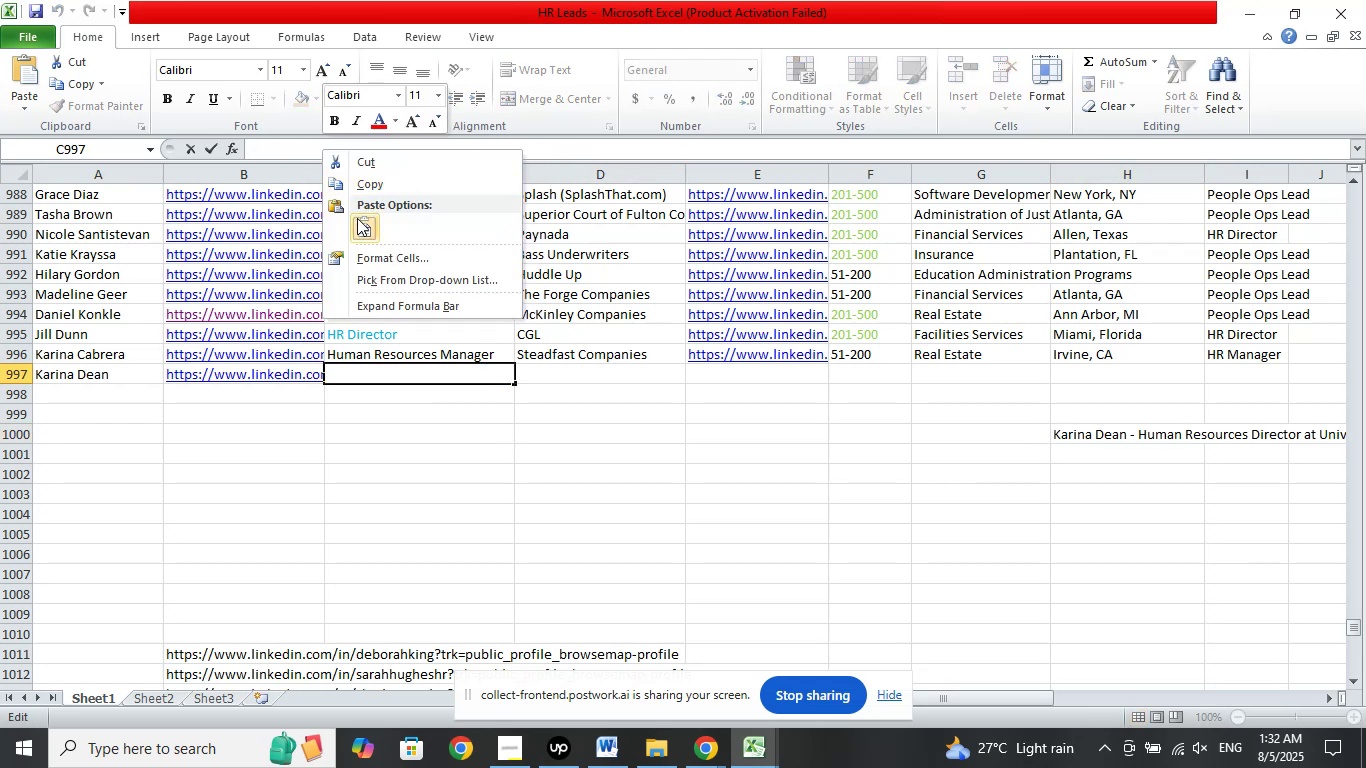 
left_click([358, 219])
 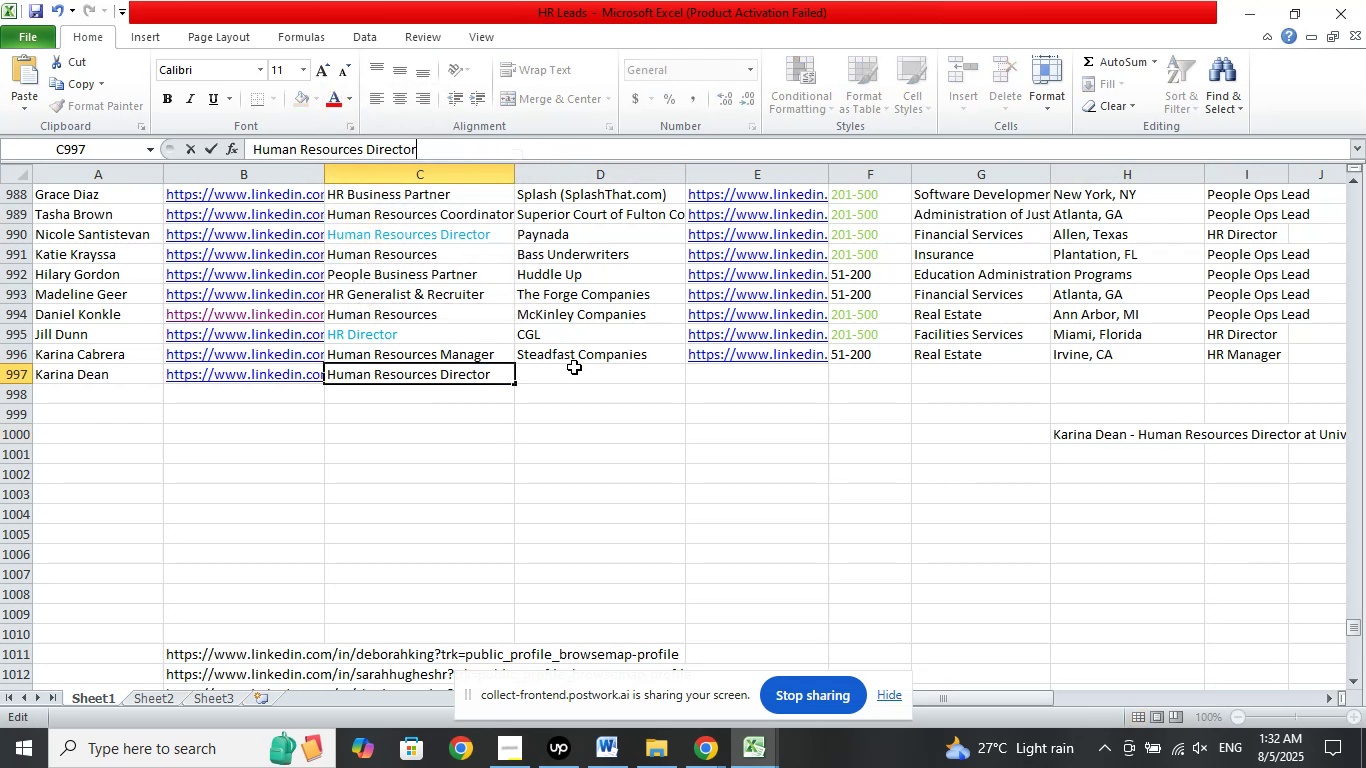 
left_click([575, 368])
 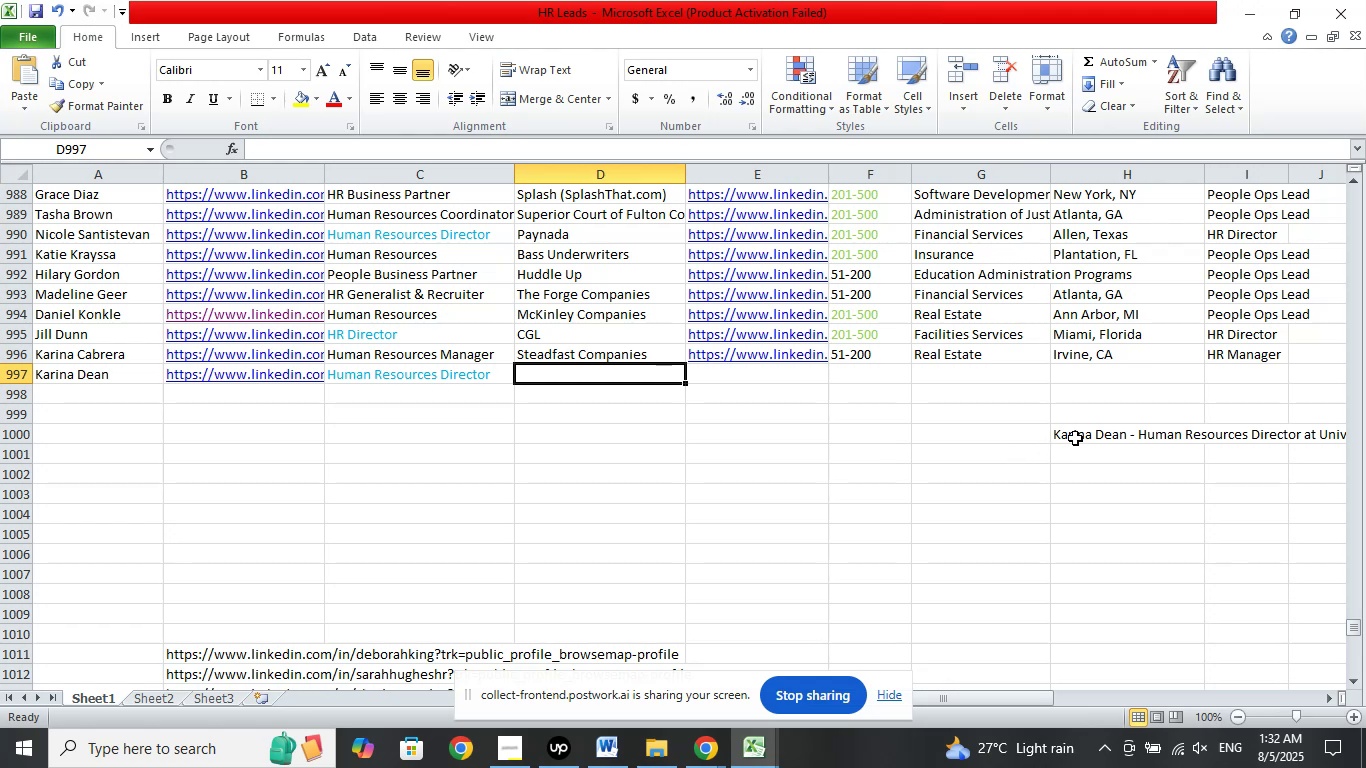 
left_click([1092, 427])
 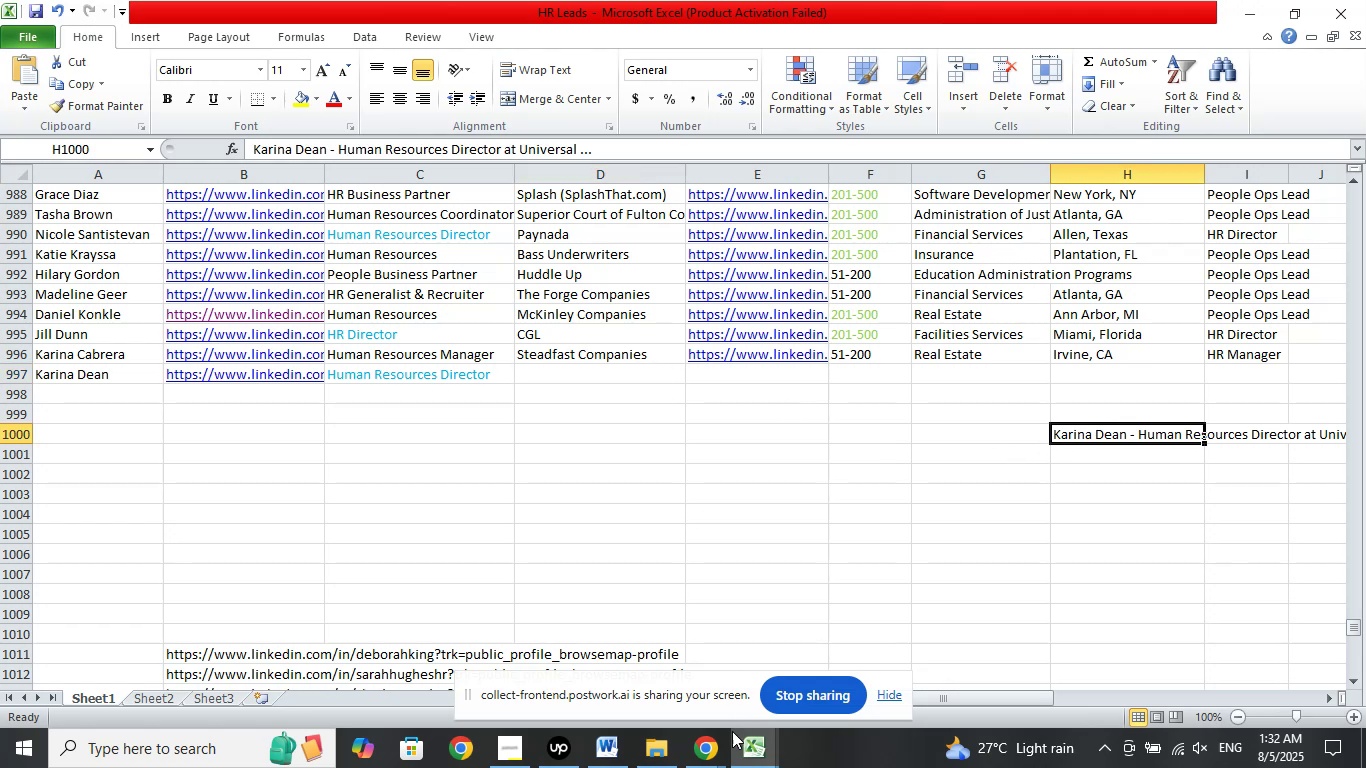 
left_click([712, 749])
 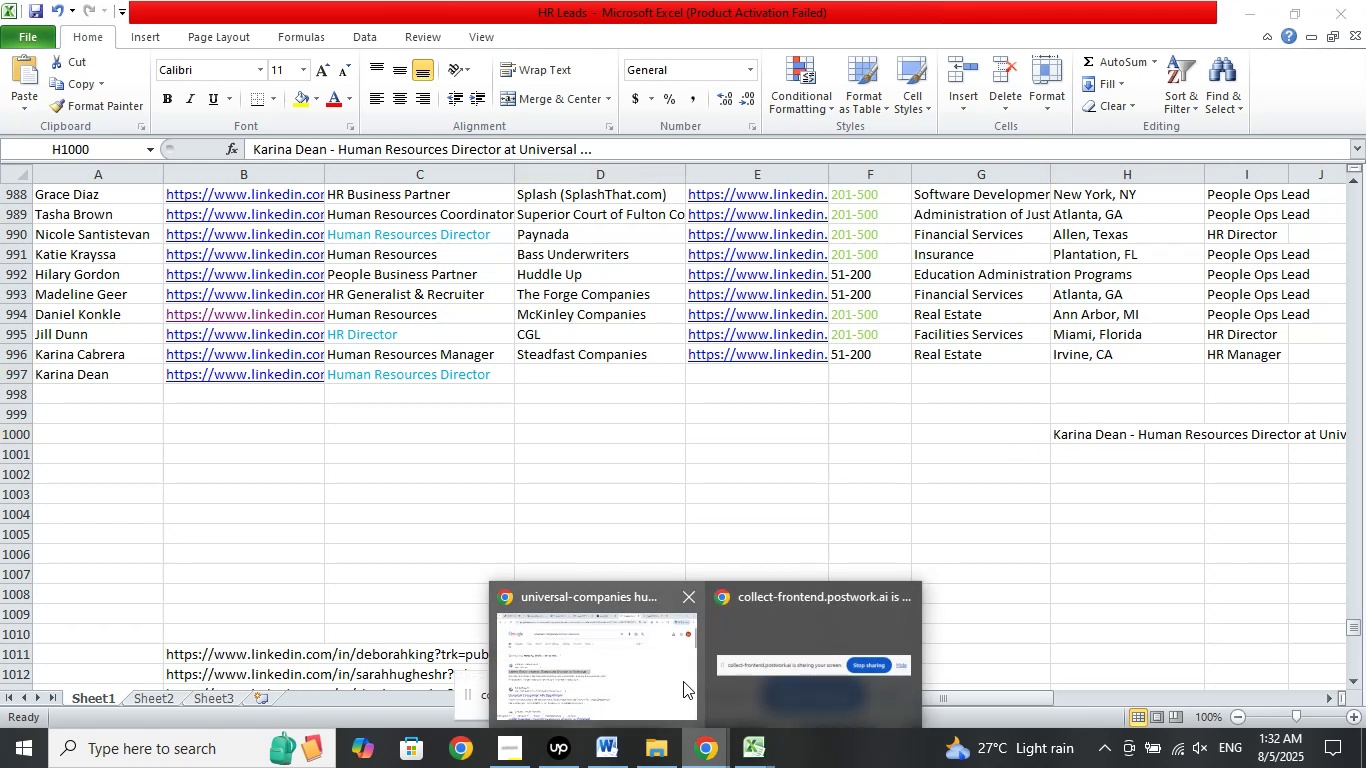 
left_click([676, 672])
 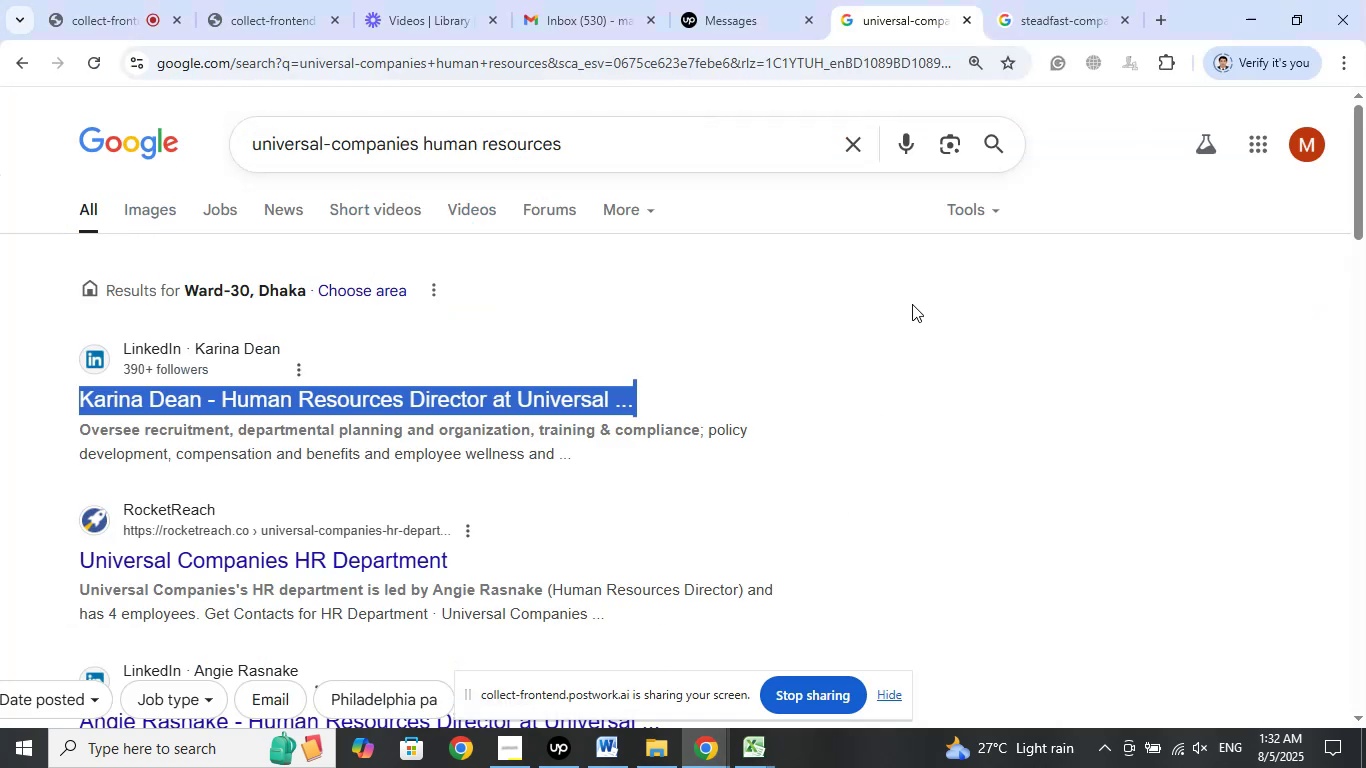 
left_click([1031, 0])
 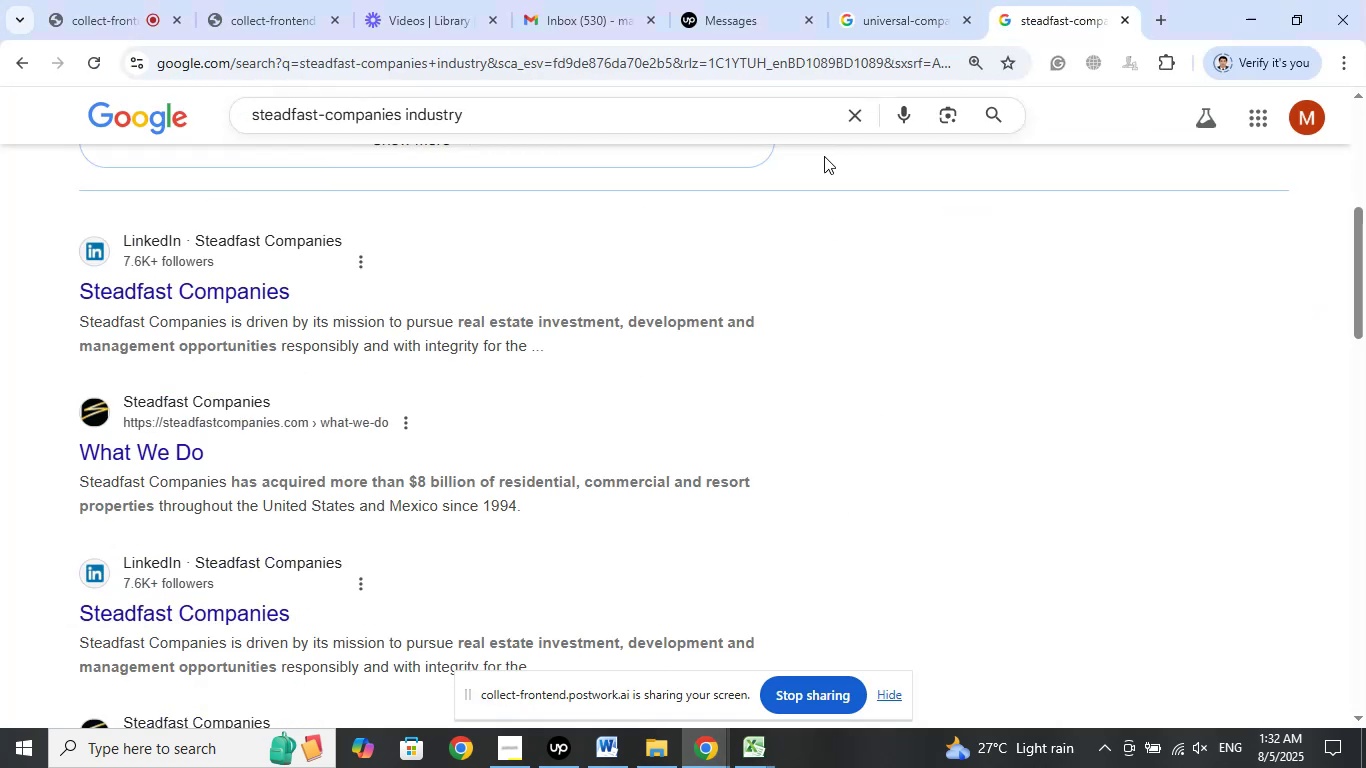 
left_click([890, 0])
 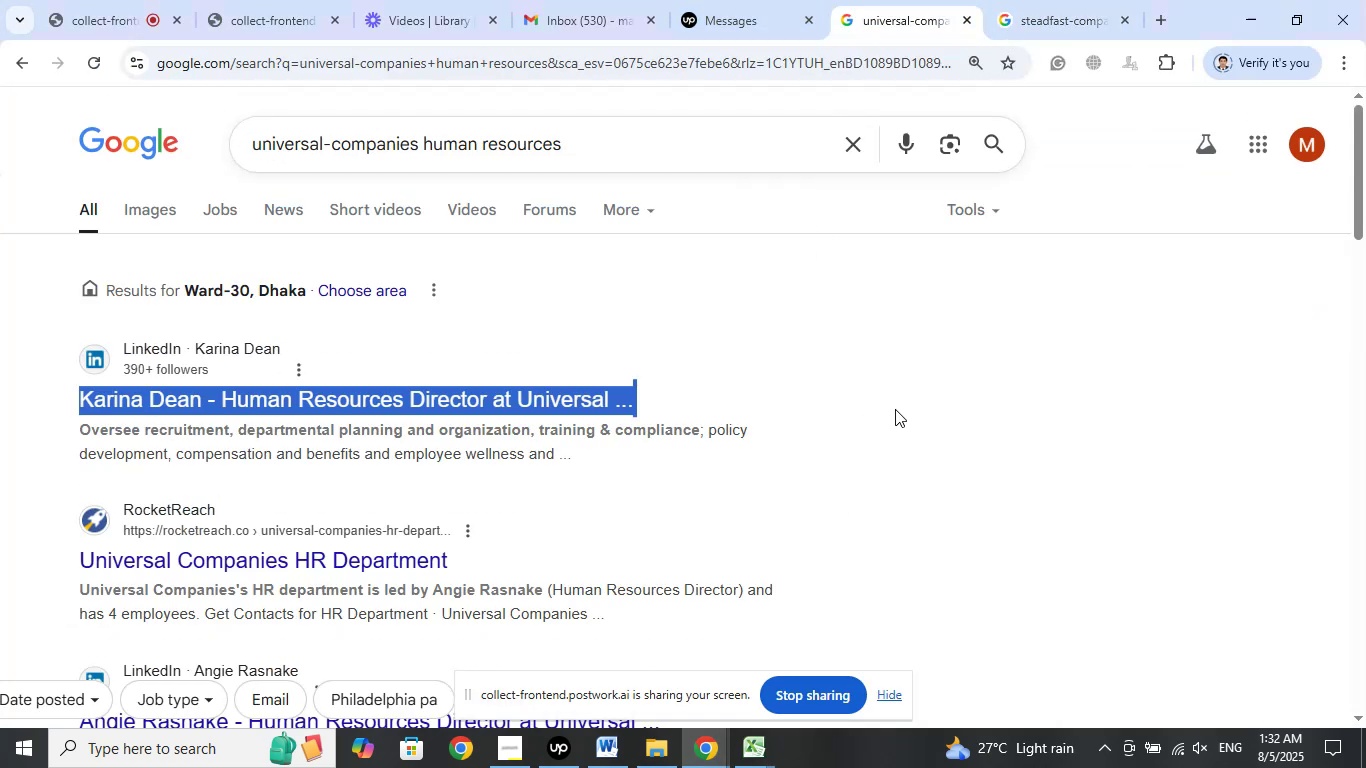 
scroll: coordinate [901, 404], scroll_direction: up, amount: 3.0
 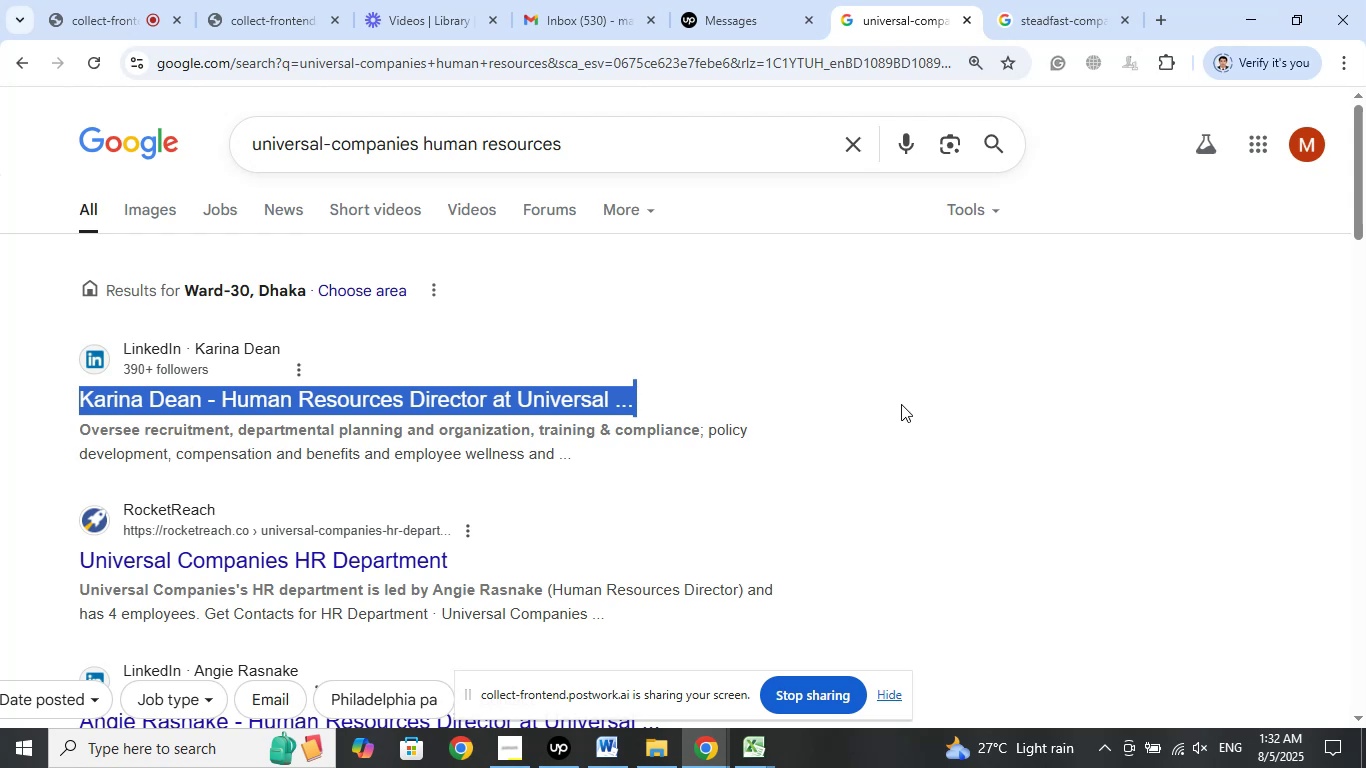 
scroll: coordinate [901, 406], scroll_direction: down, amount: 7.0
 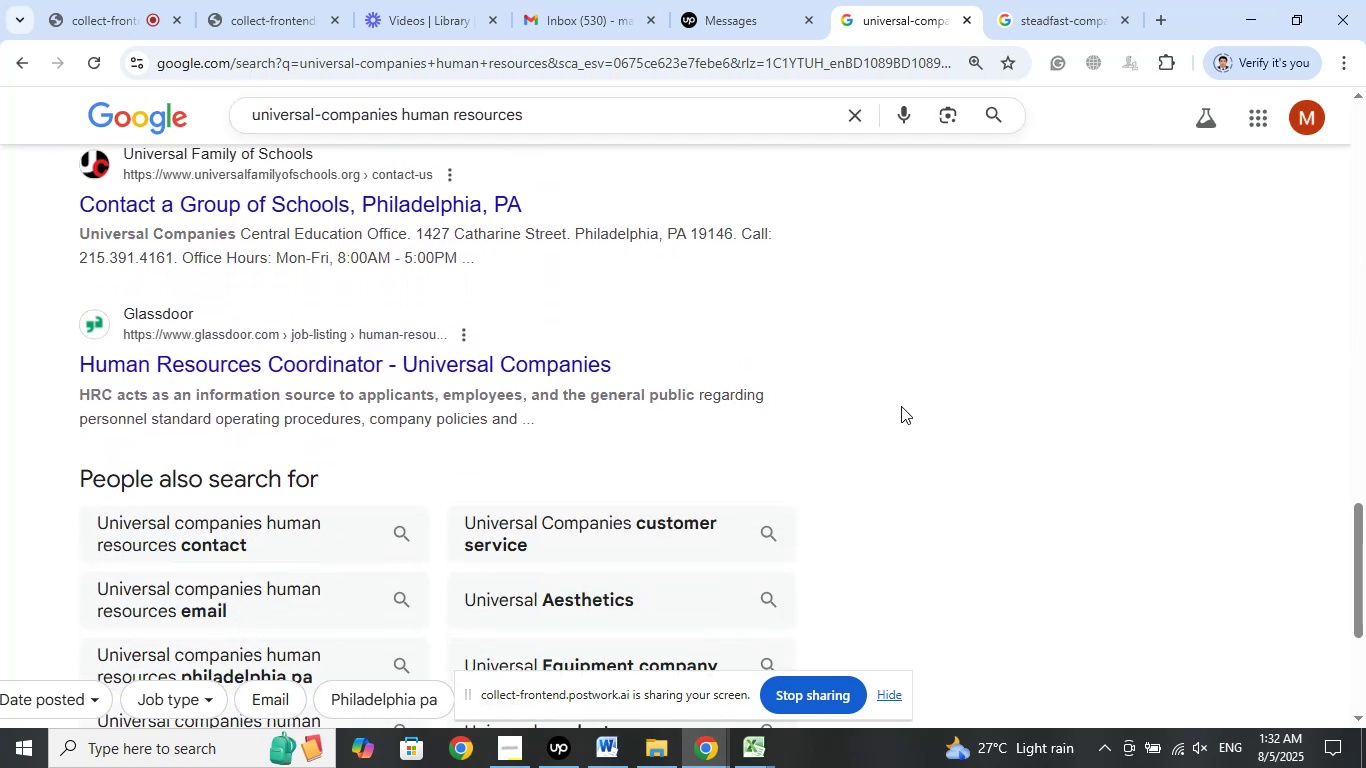 
scroll: coordinate [901, 406], scroll_direction: up, amount: 3.0
 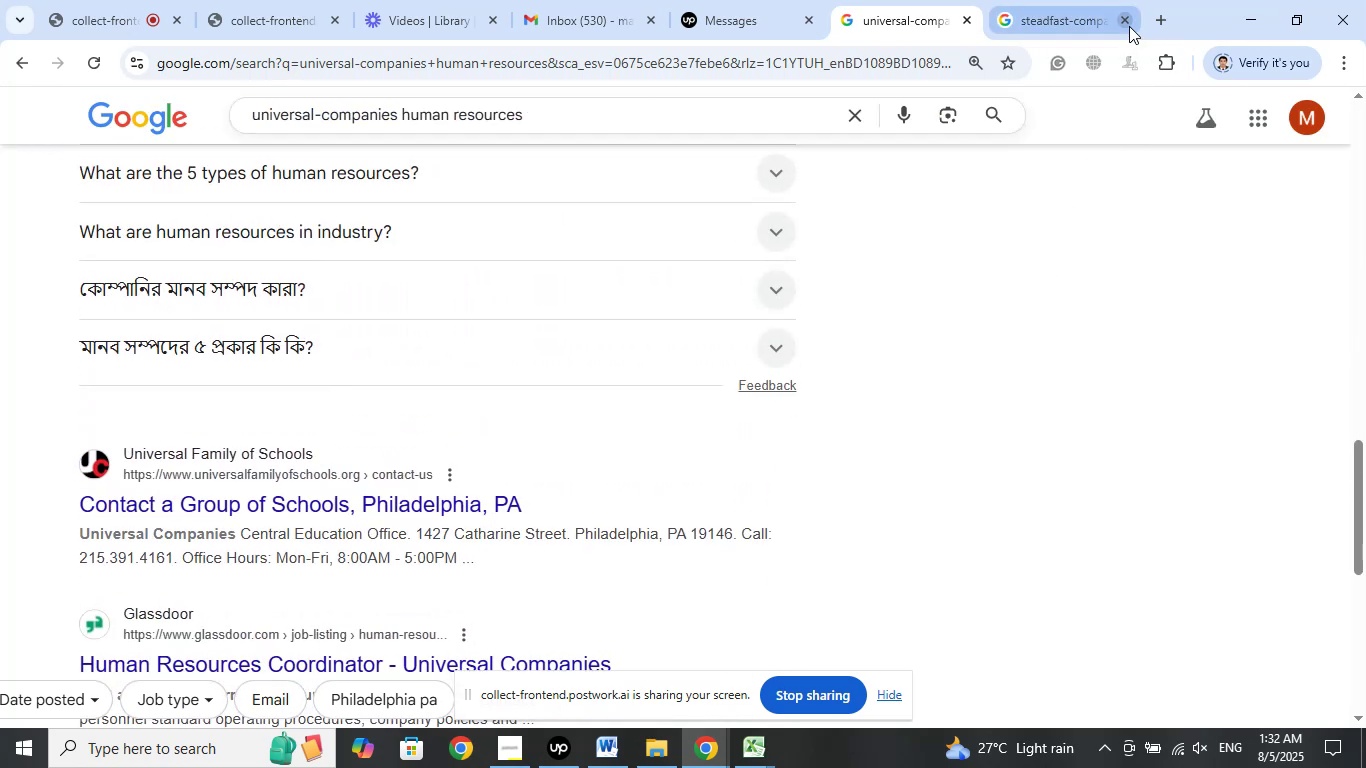 
left_click([1130, 25])
 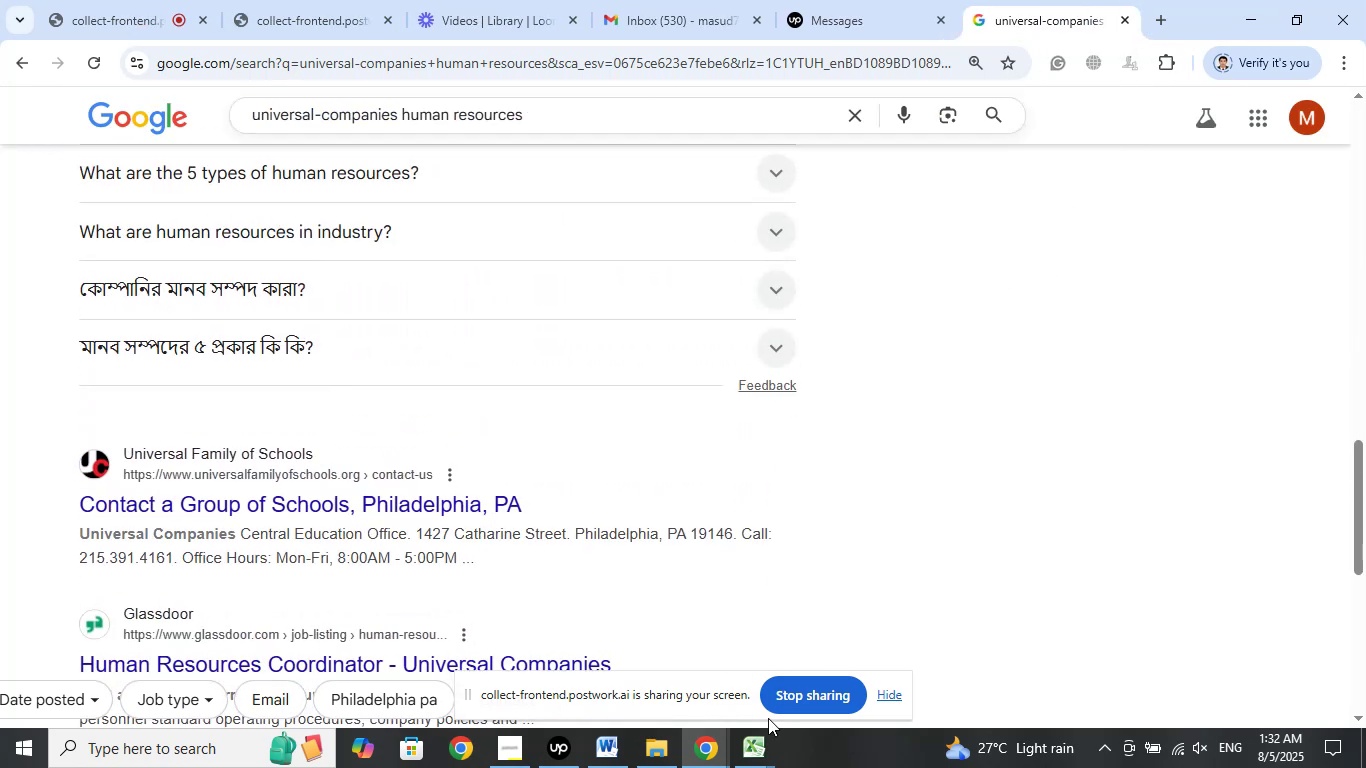 
left_click([763, 737])
 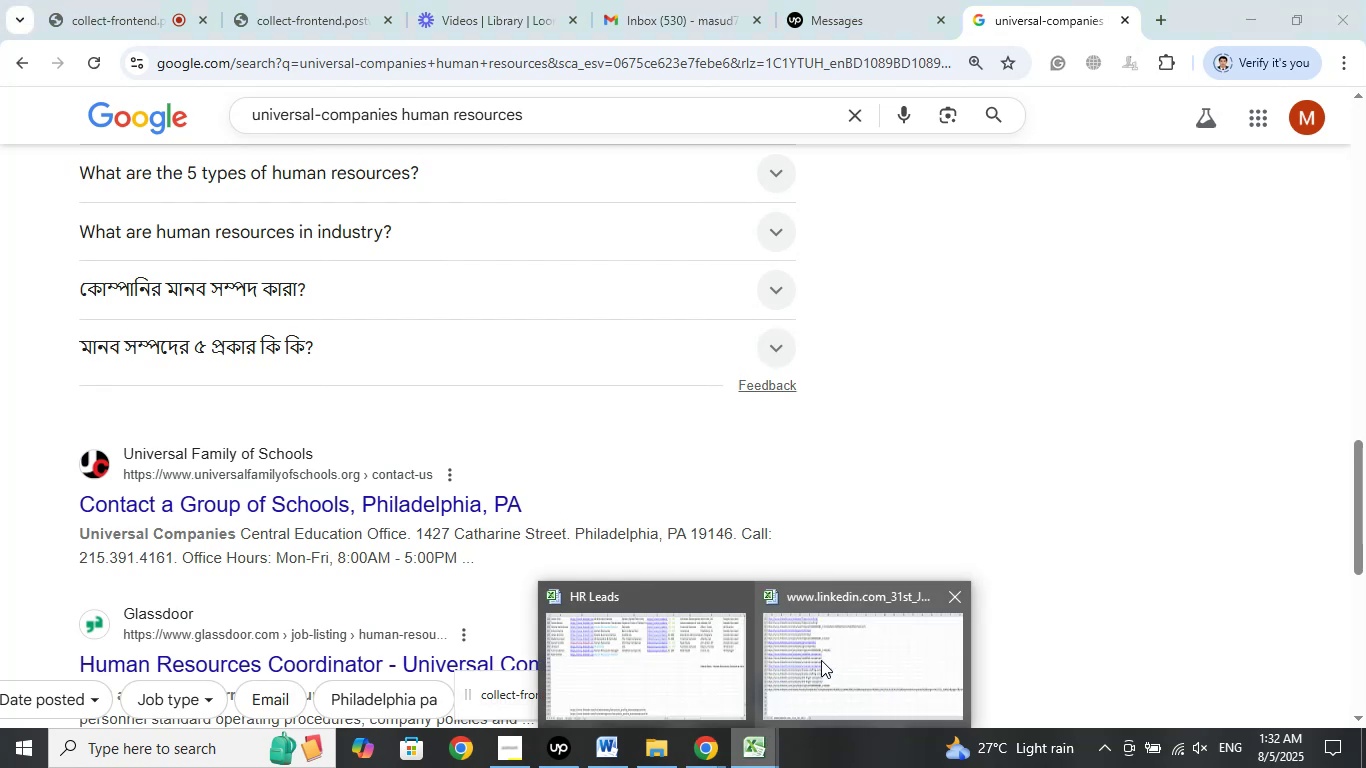 
left_click([821, 660])
 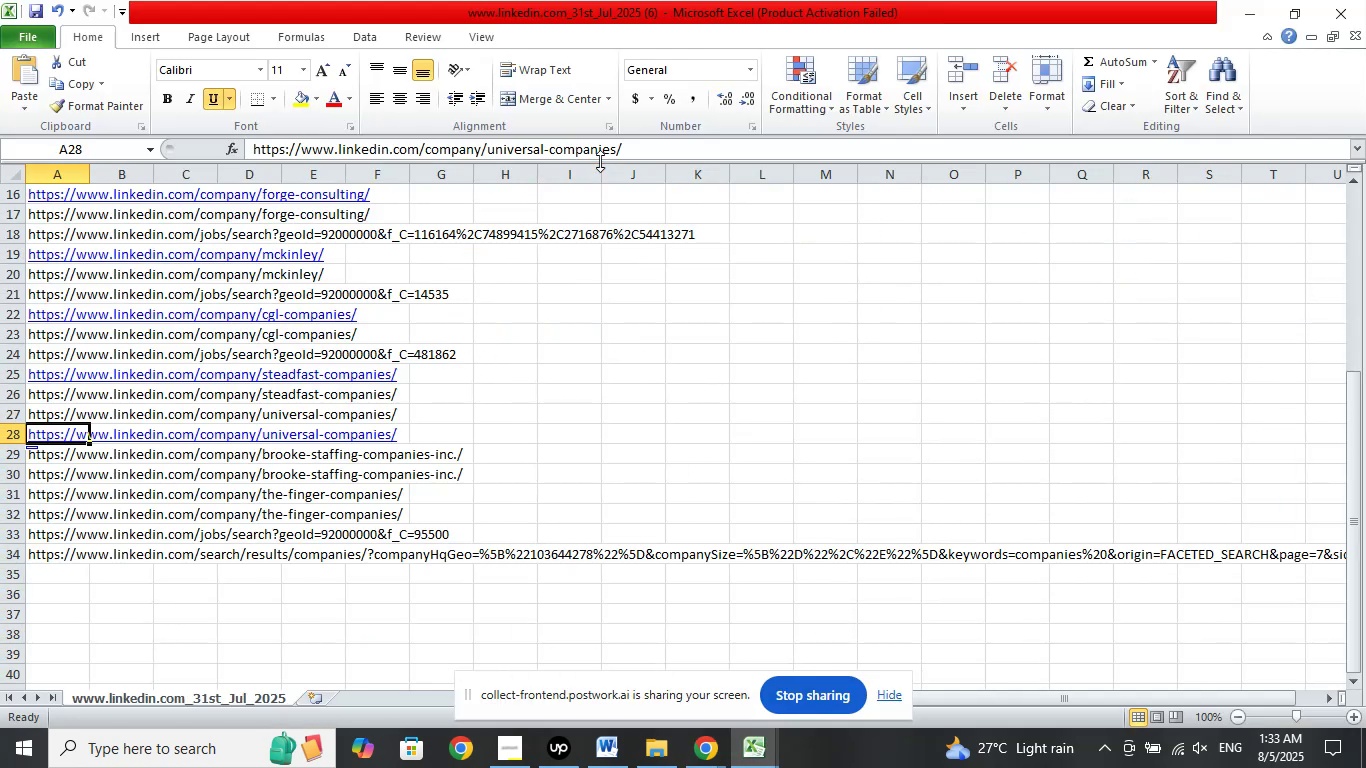 
left_click_drag(start_coordinate=[616, 150], to_coordinate=[488, 152])
 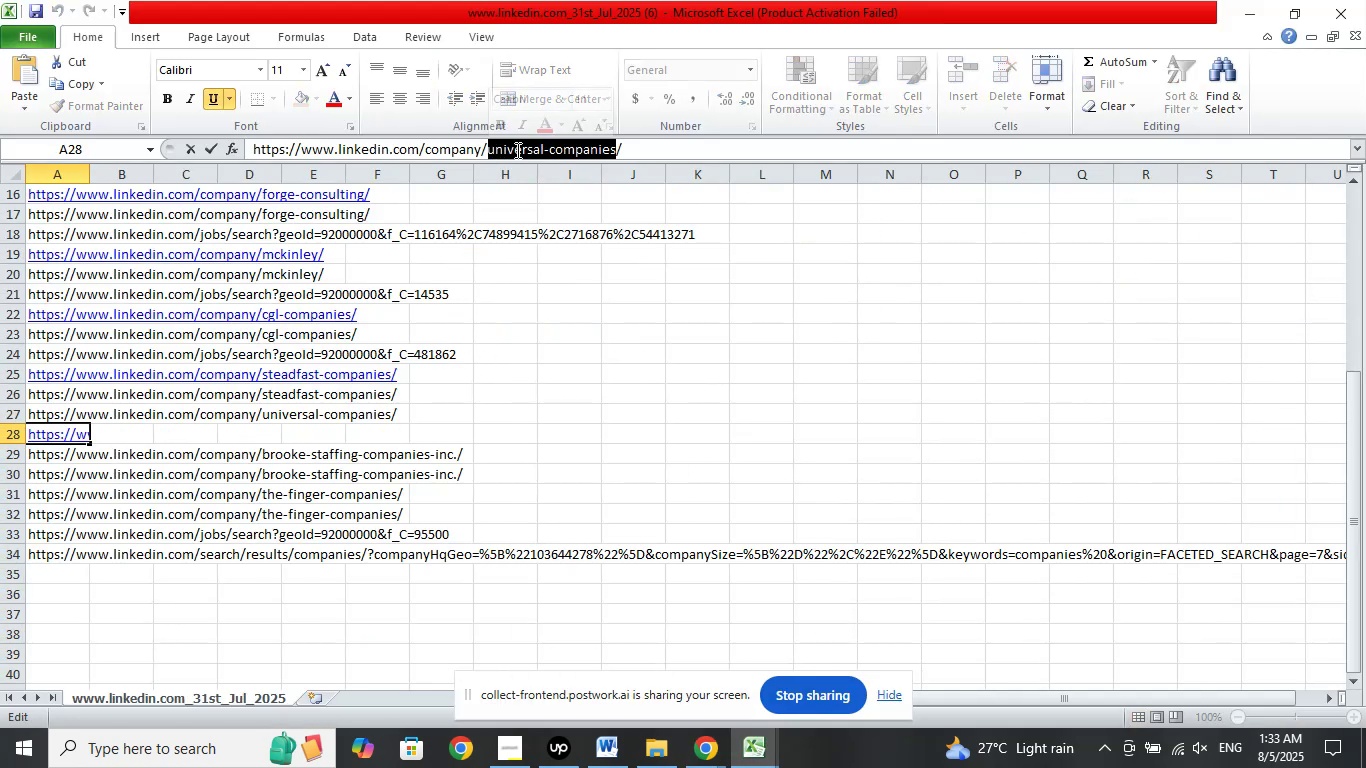 
right_click([516, 150])
 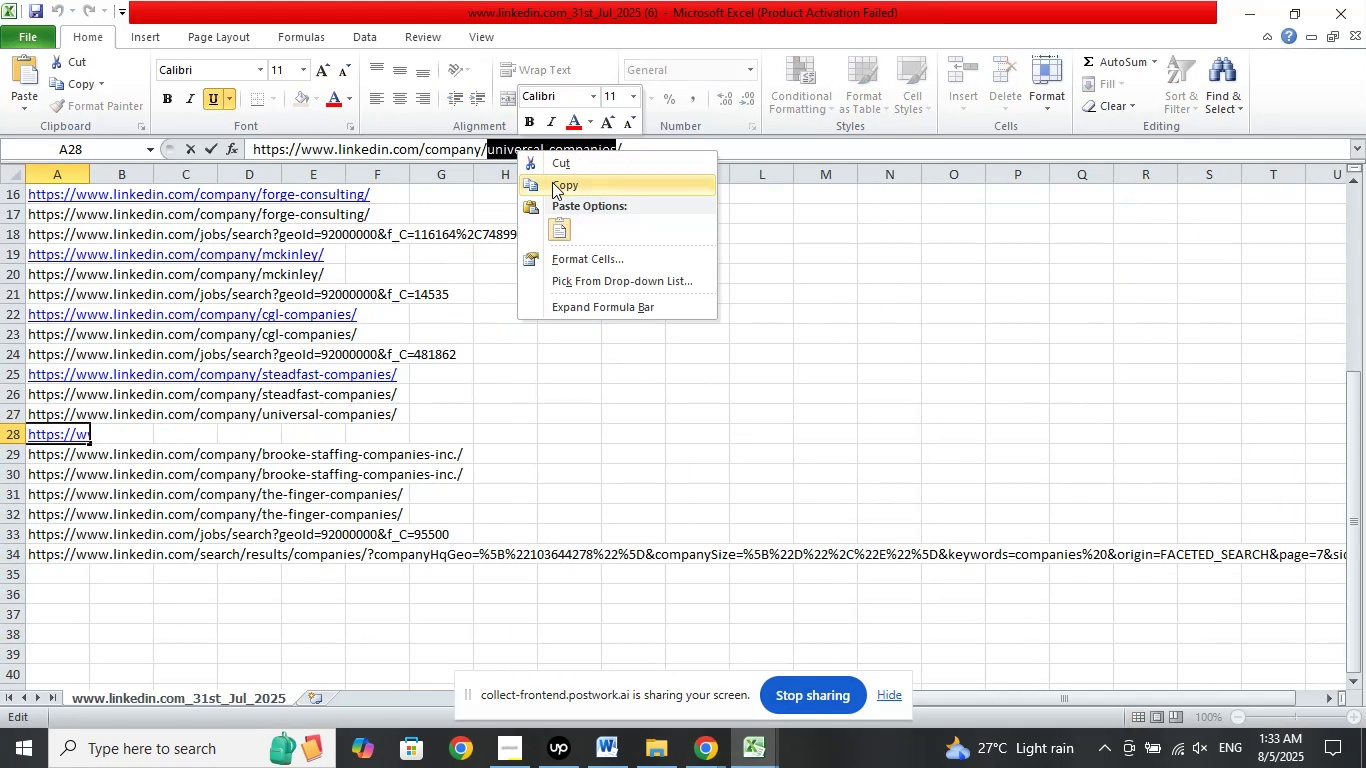 
left_click([552, 182])
 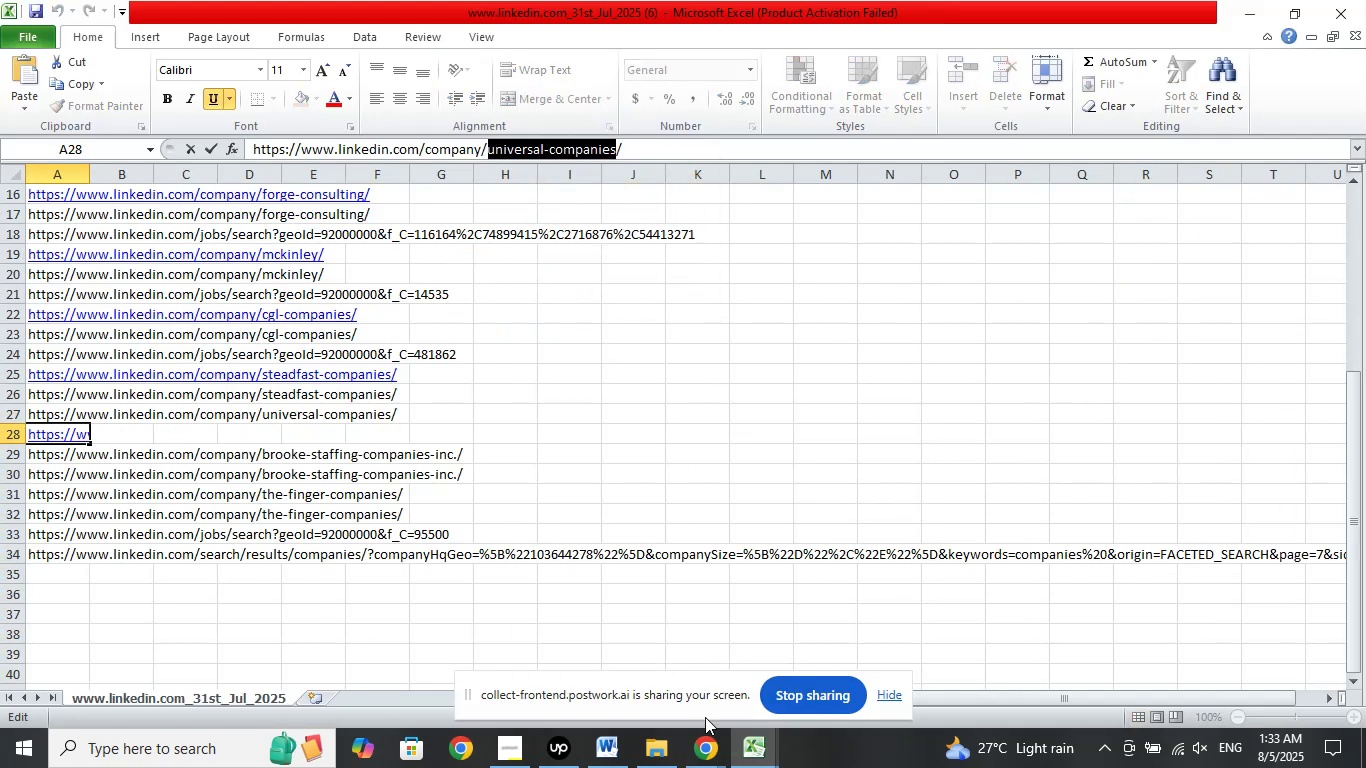 
left_click([699, 743])
 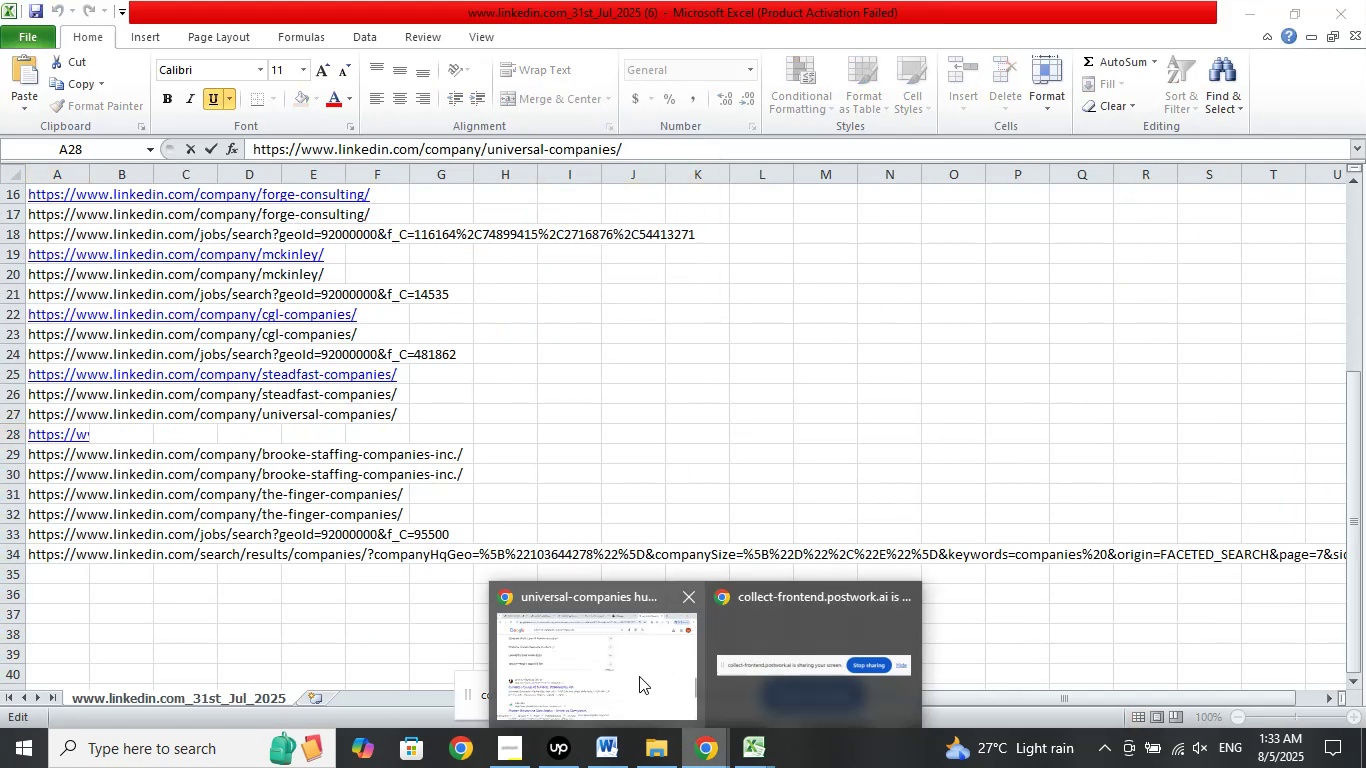 
left_click([638, 675])
 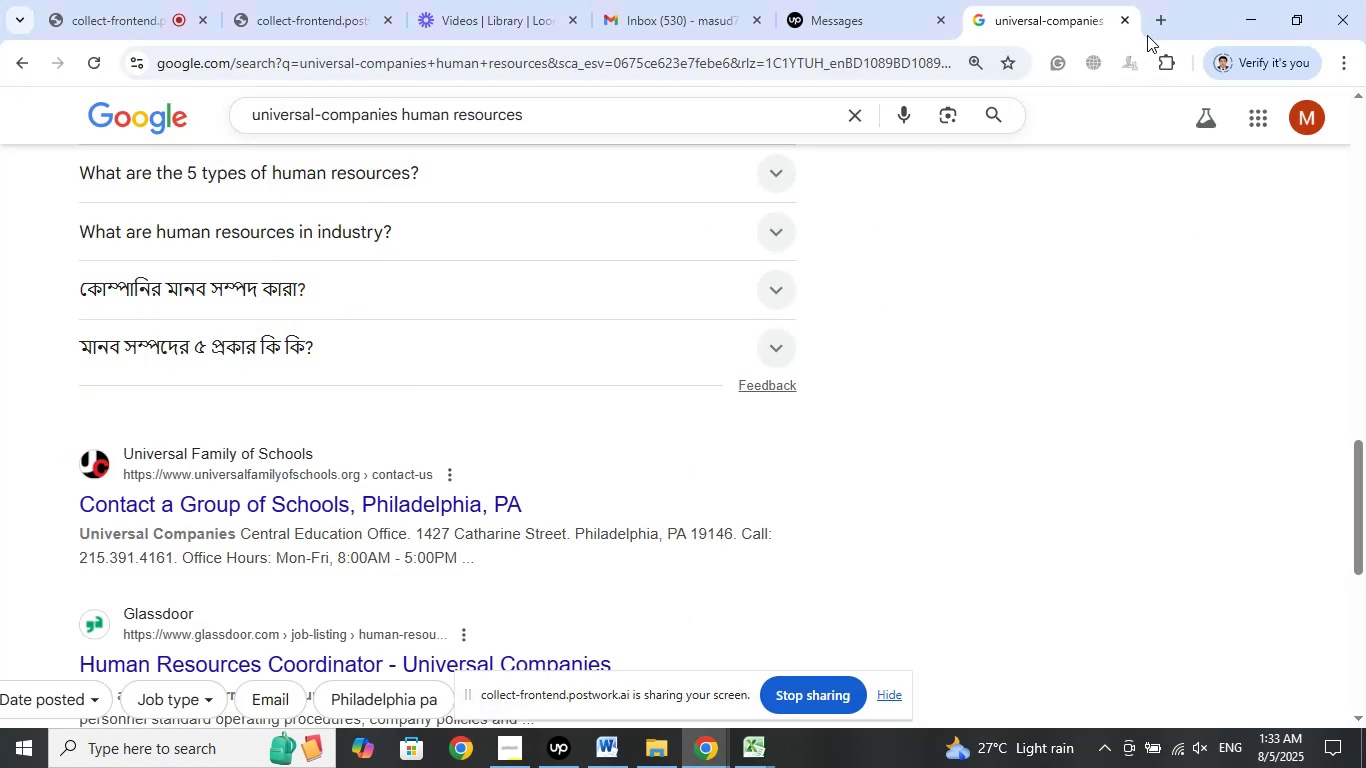 
left_click([1165, 15])
 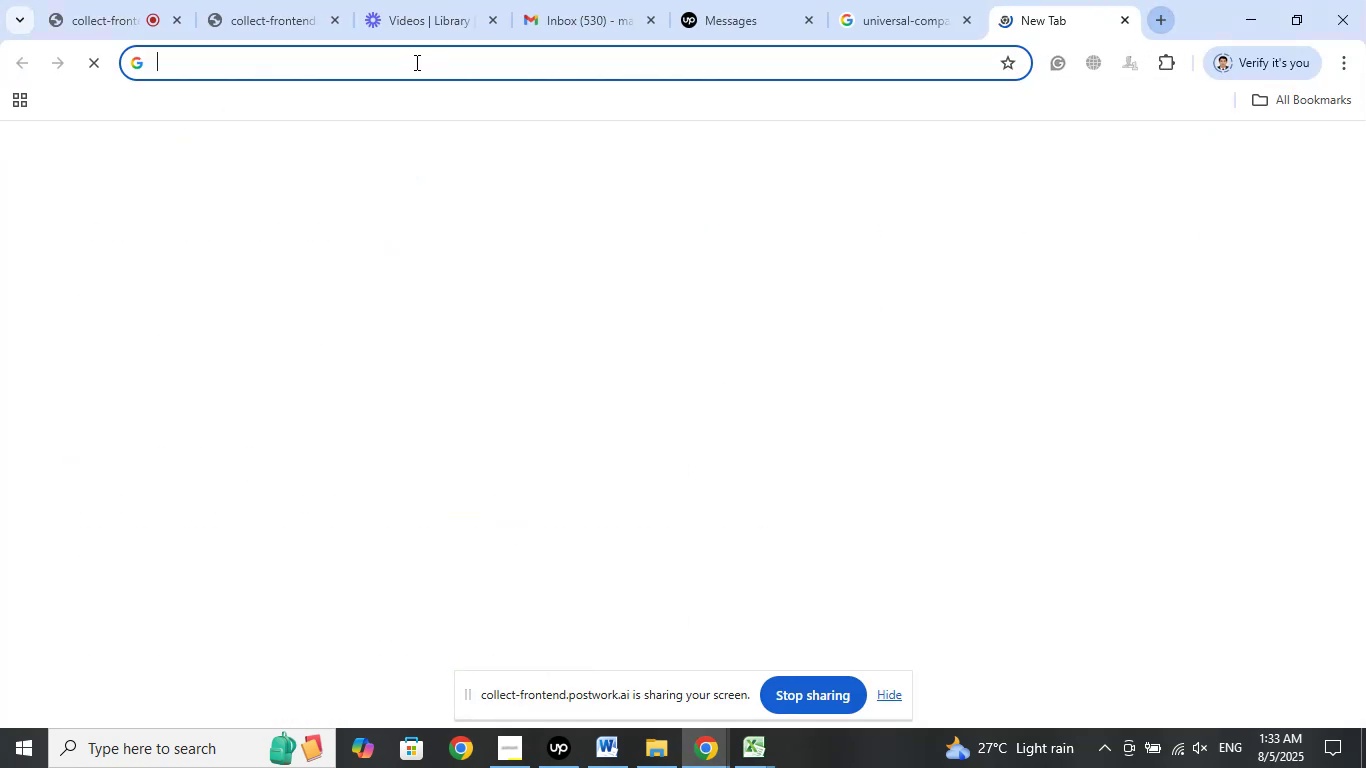 
right_click([415, 62])
 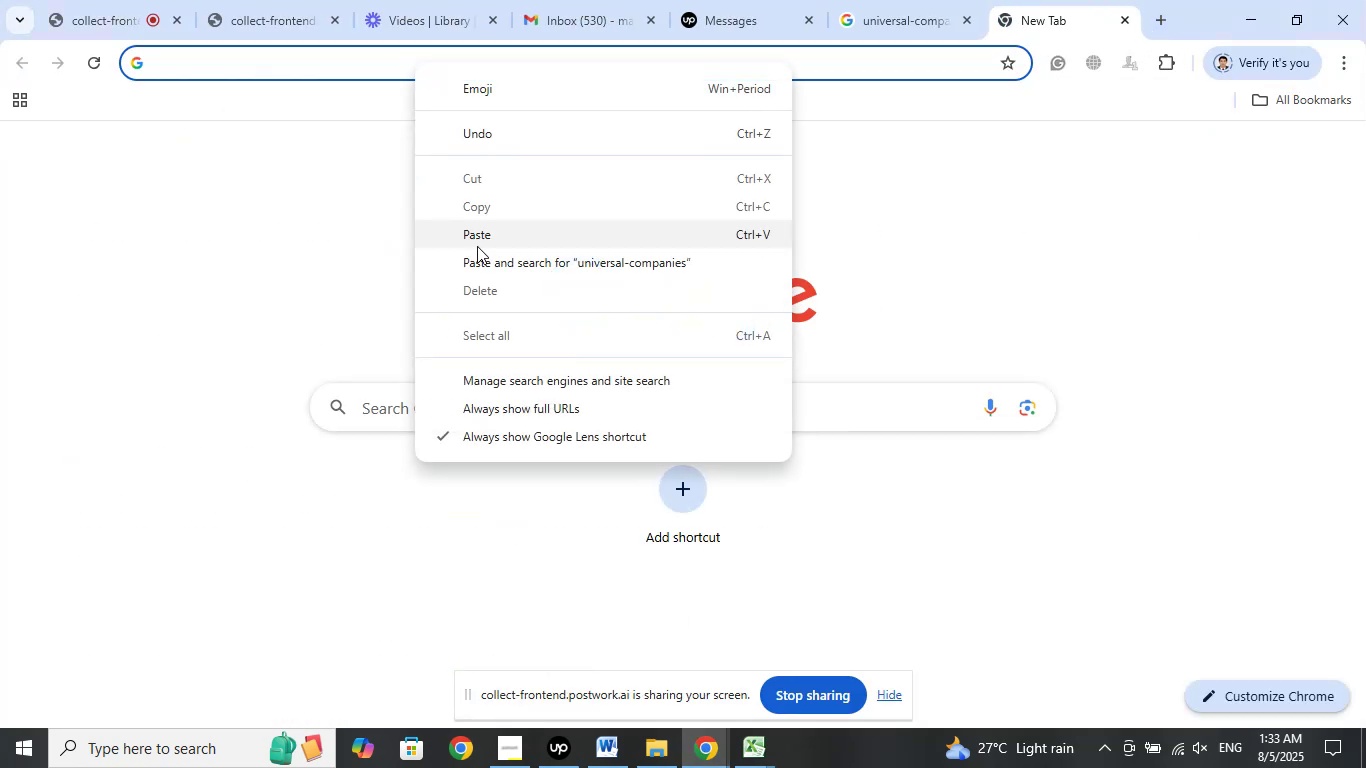 
left_click([481, 261])
 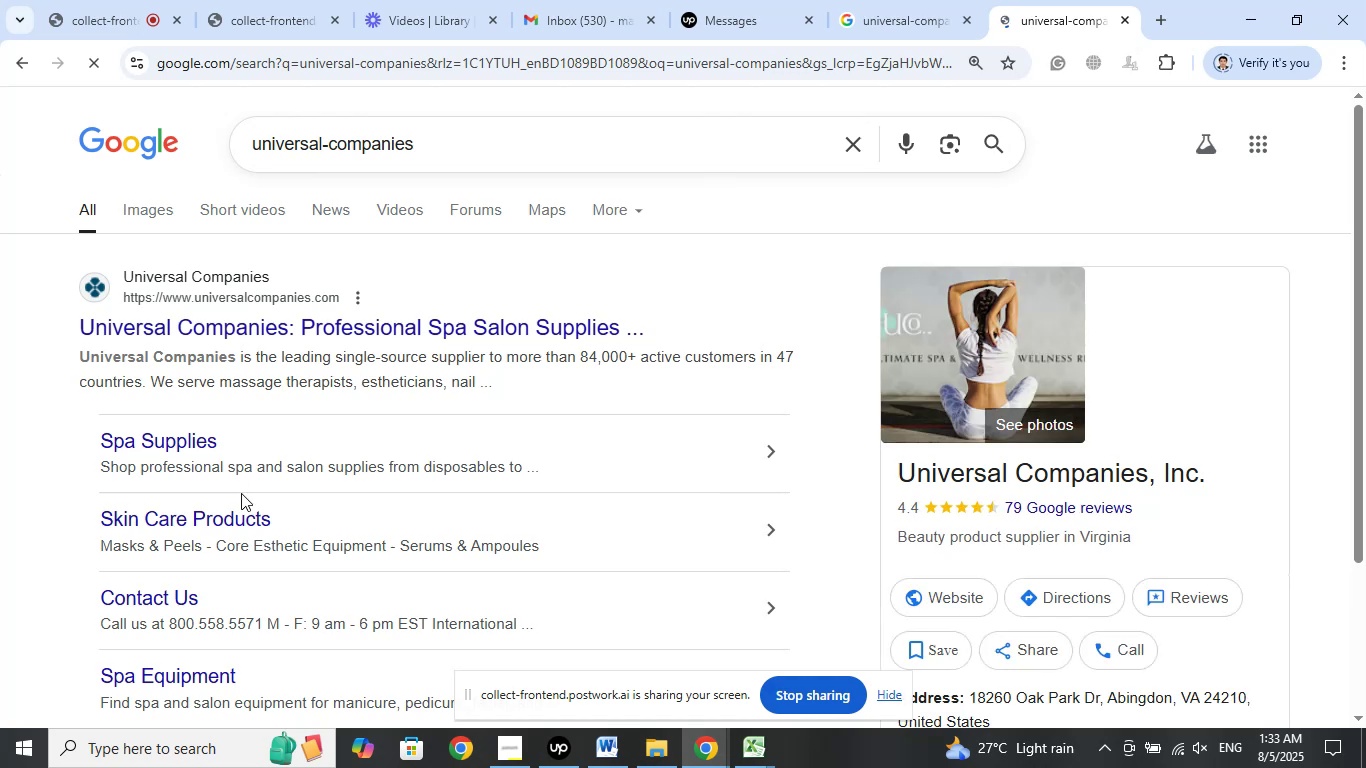 
scroll: coordinate [26, 456], scroll_direction: down, amount: 7.0
 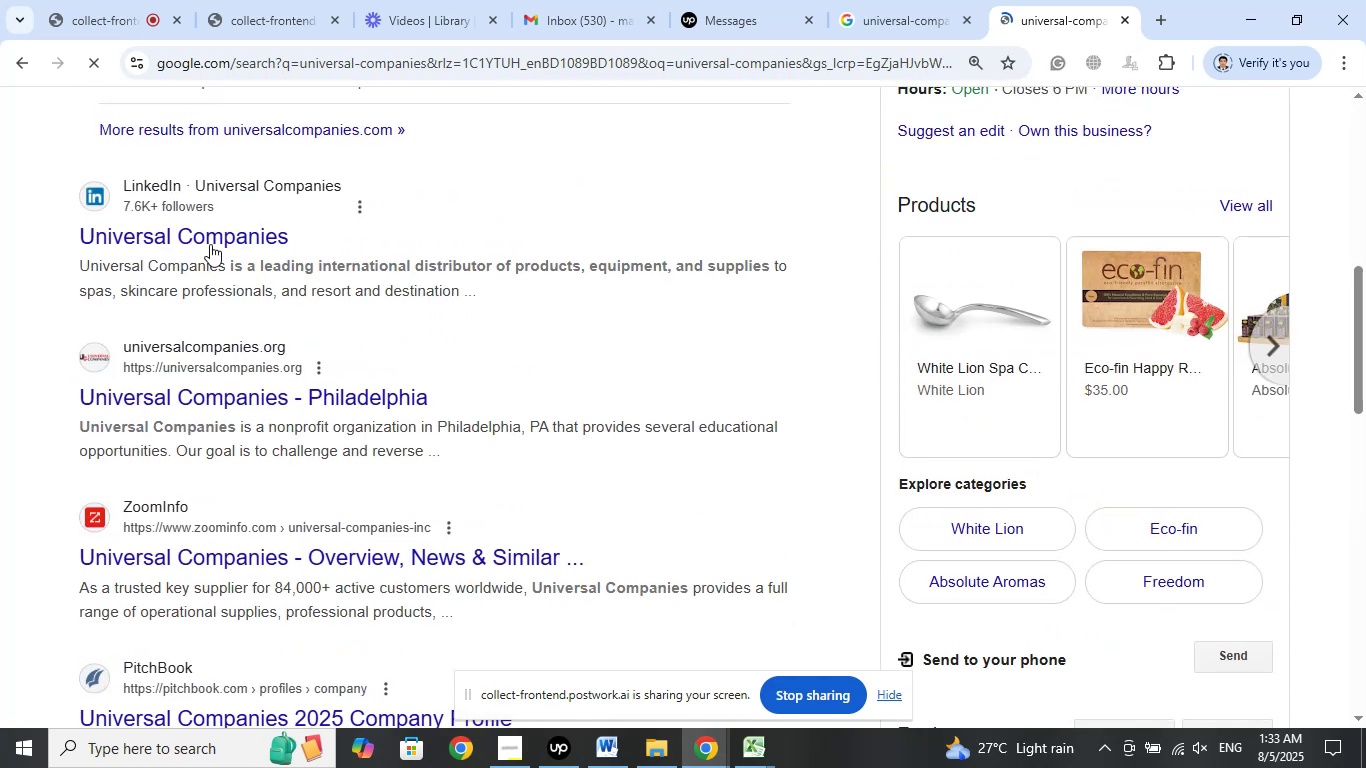 
left_click_drag(start_coordinate=[70, 240], to_coordinate=[86, 230])
 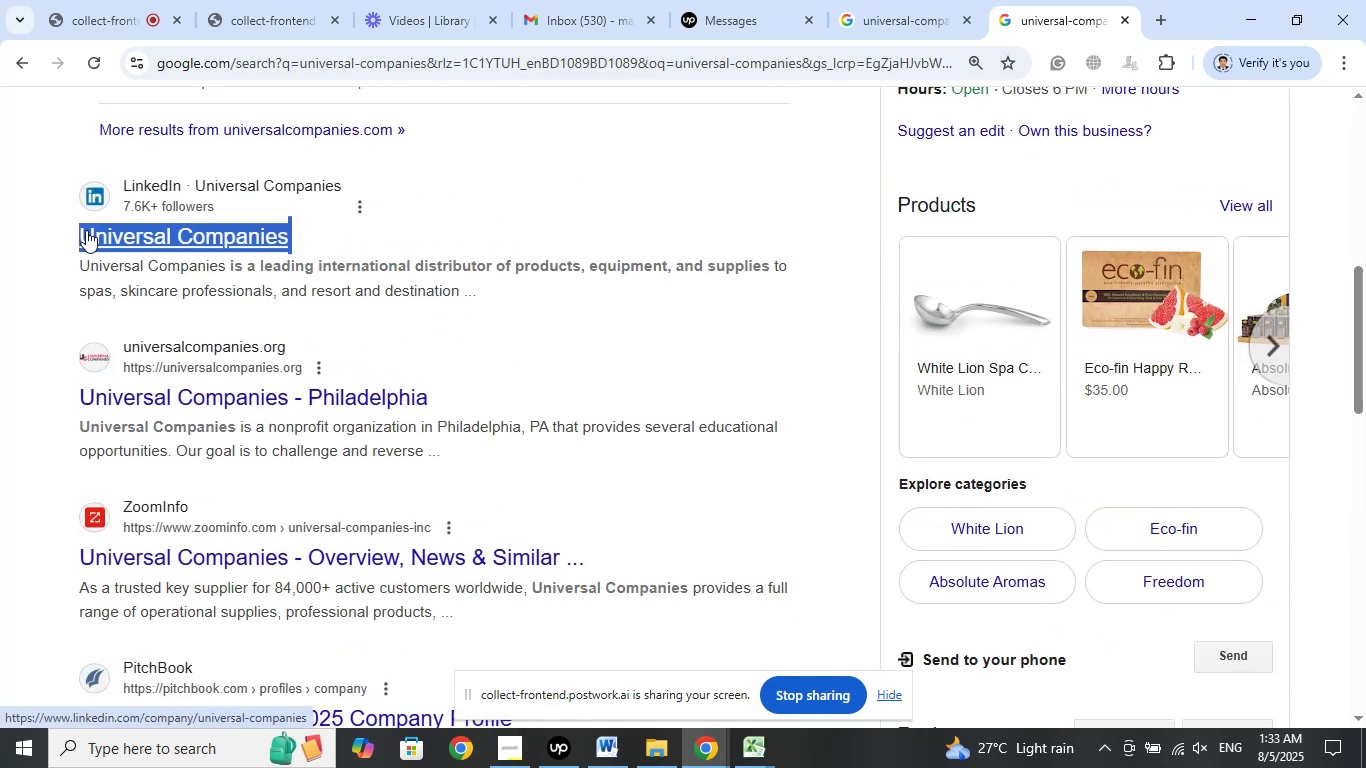 
right_click([86, 230])
 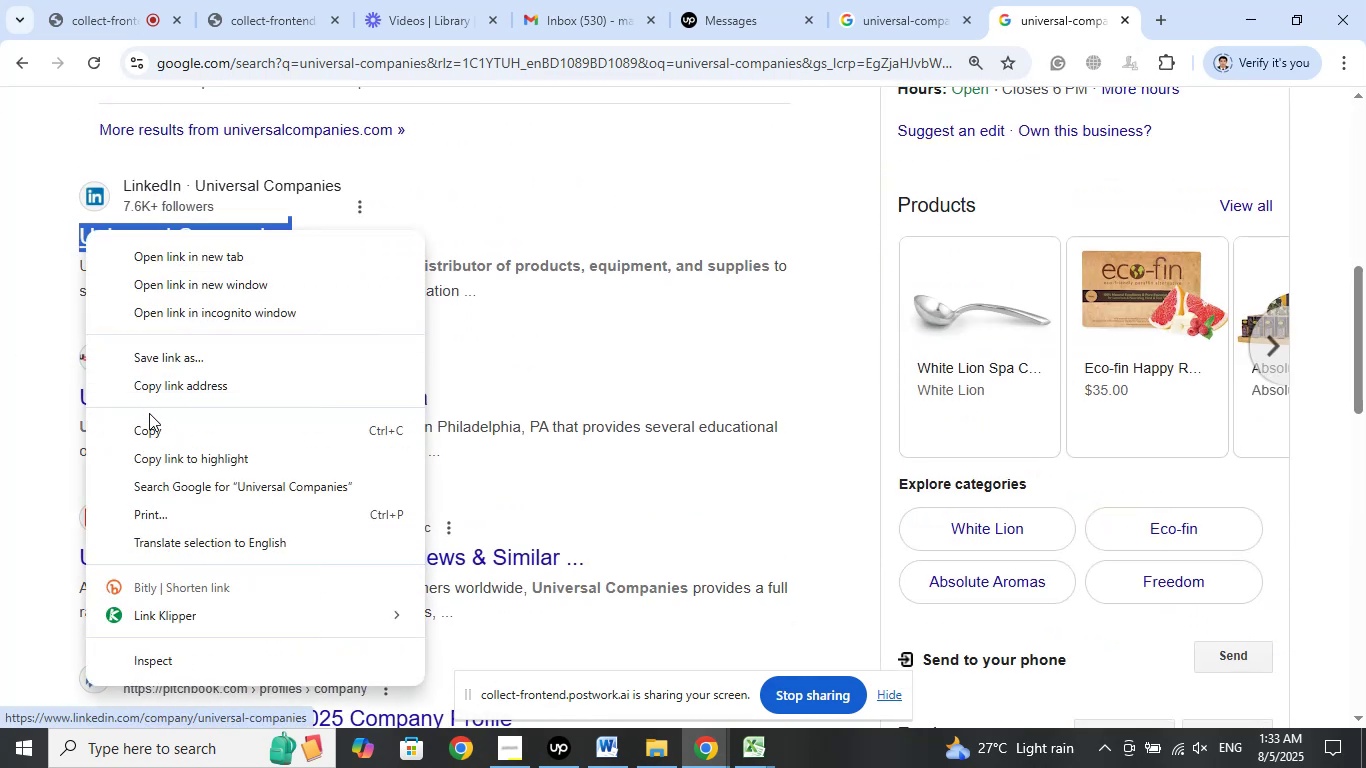 
left_click([150, 433])
 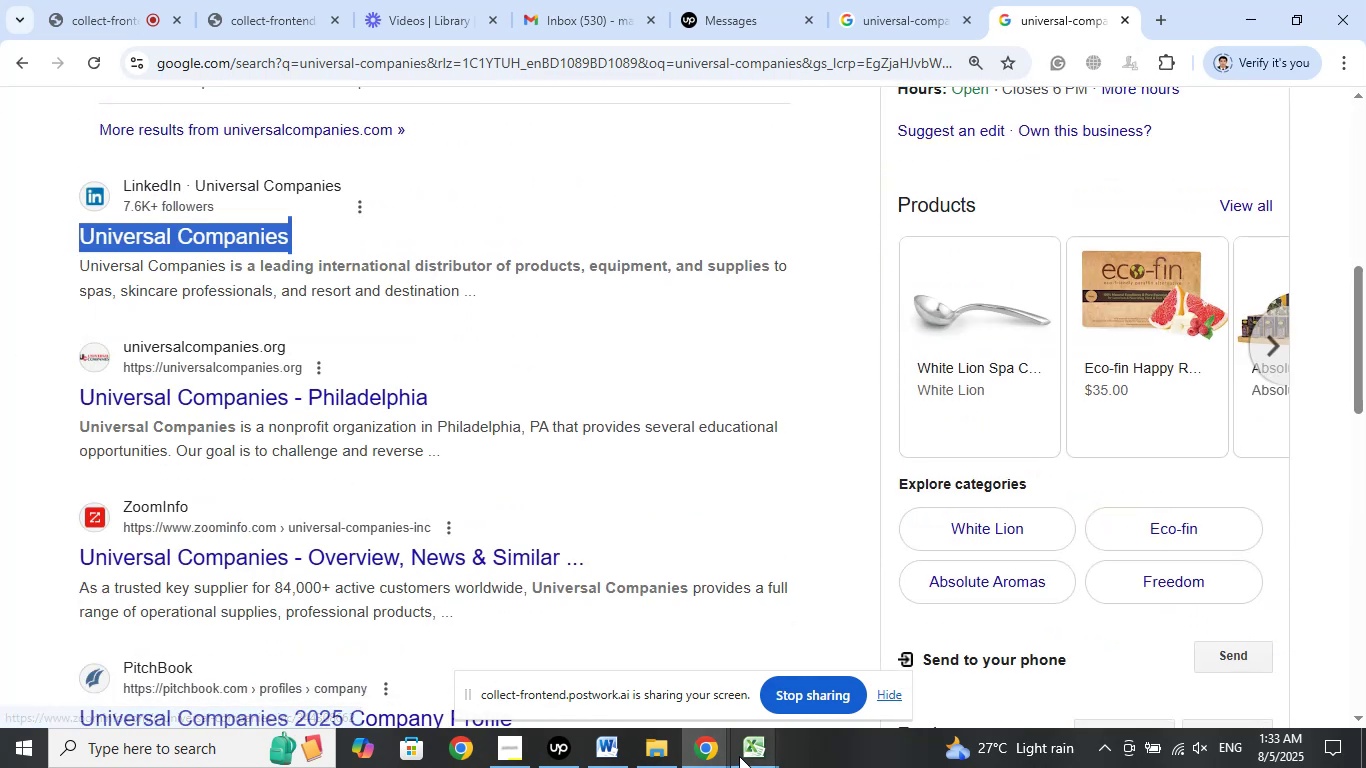 
left_click([740, 753])
 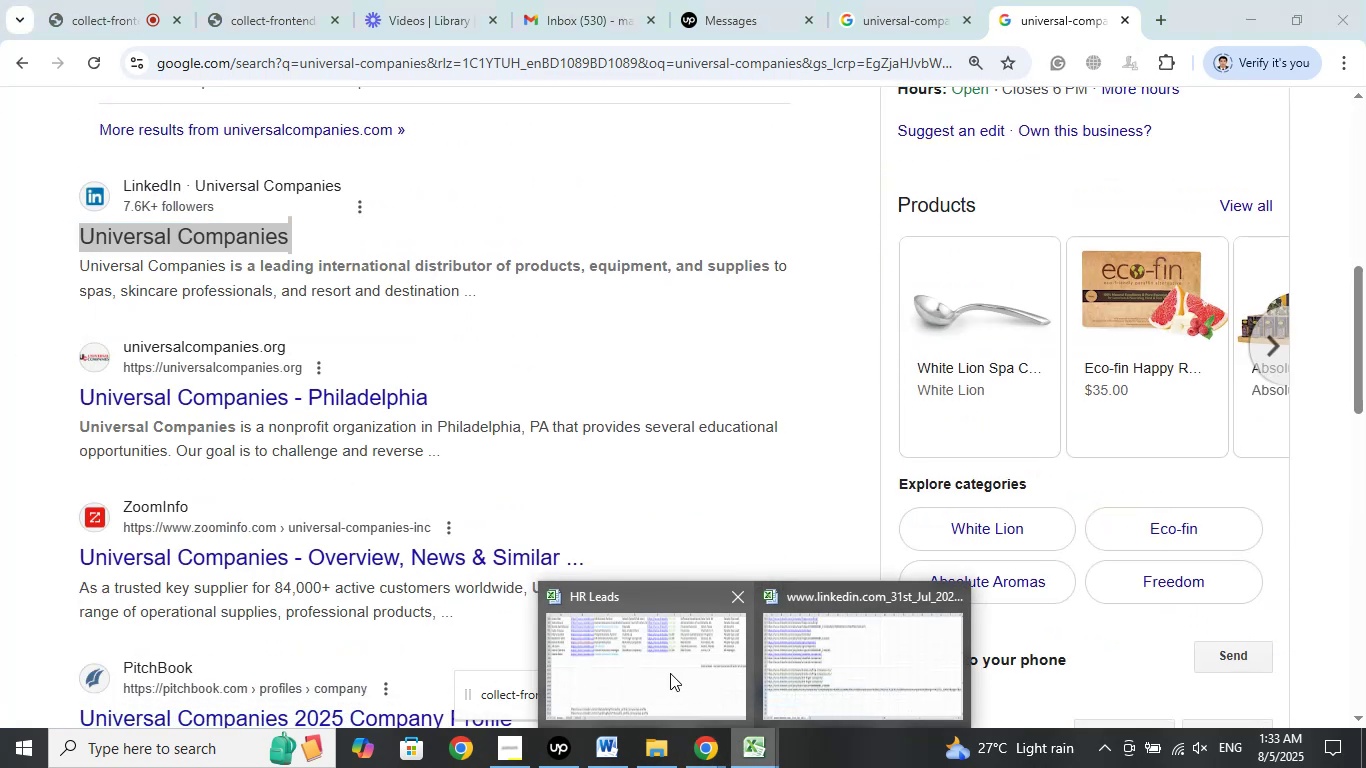 
left_click([661, 667])
 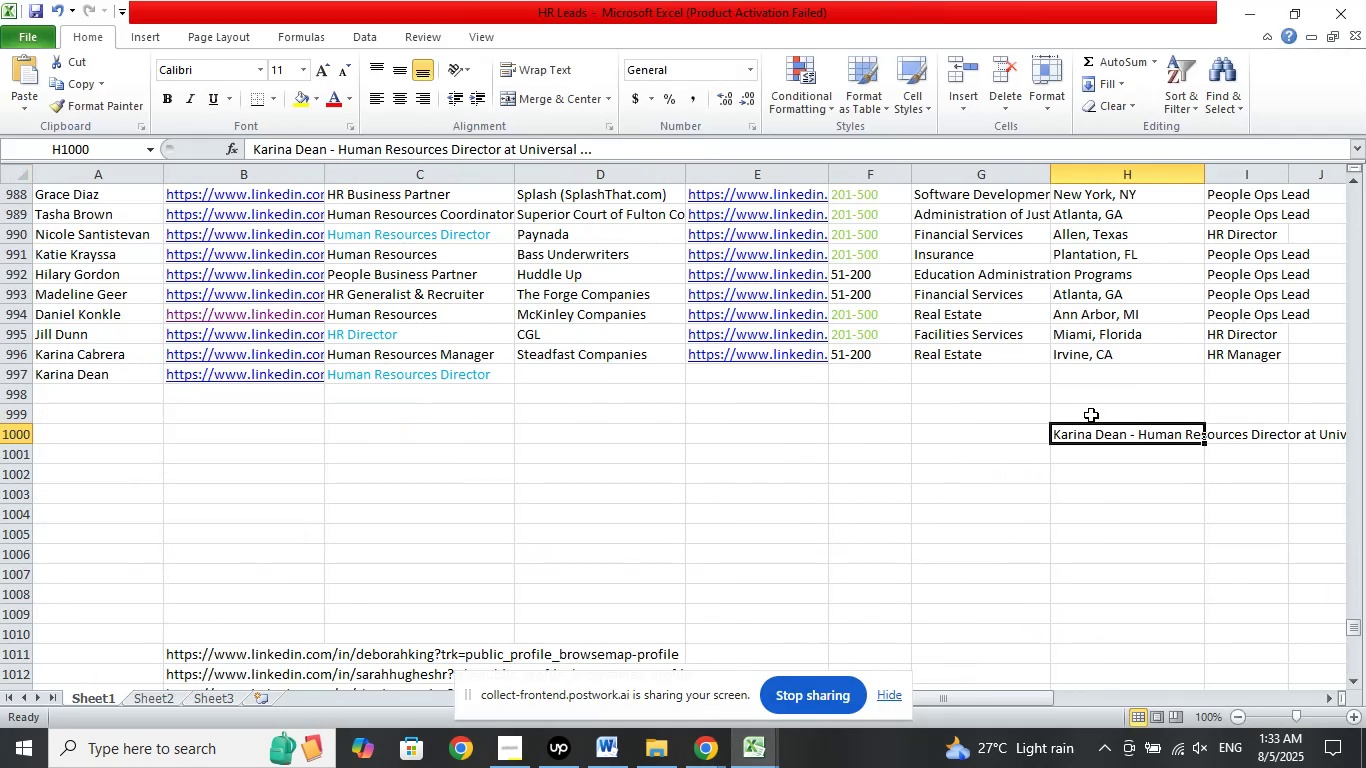 
right_click([1089, 463])
 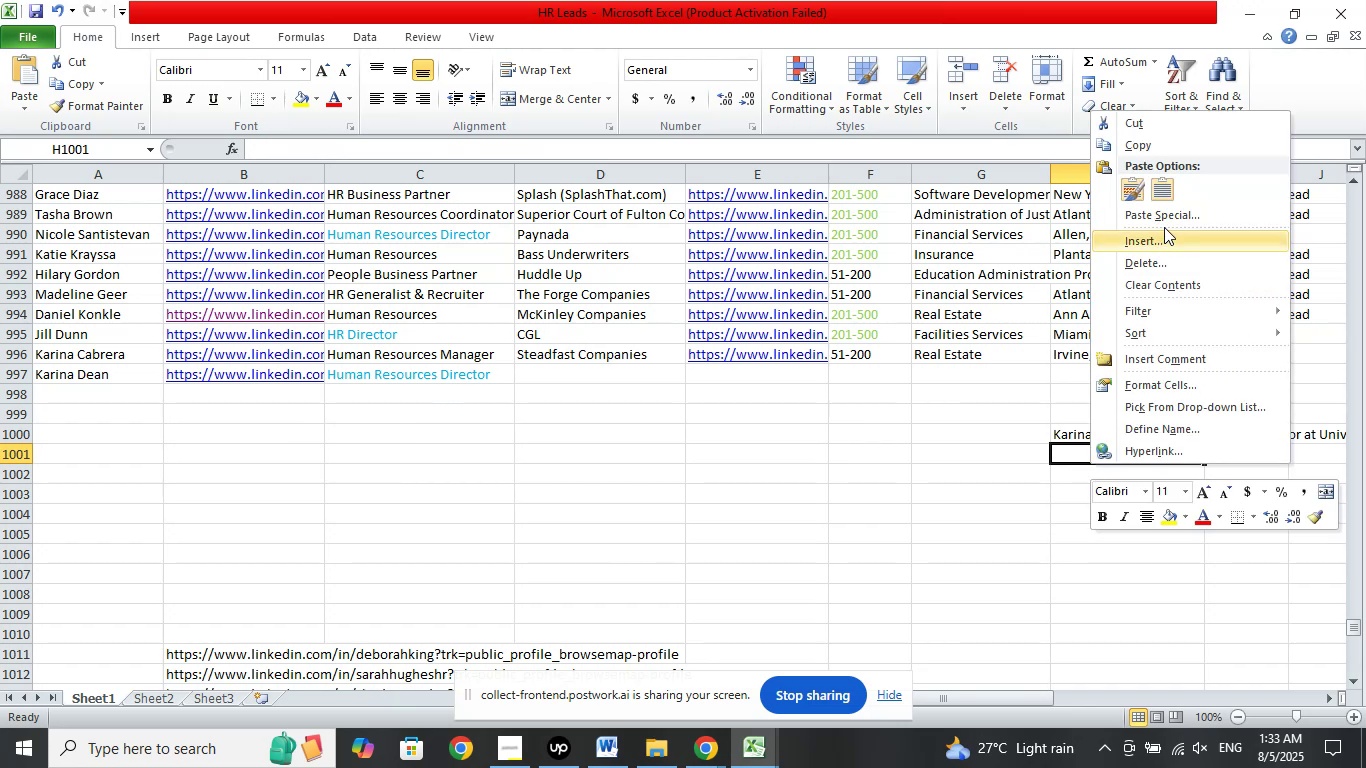 
left_click([1161, 214])
 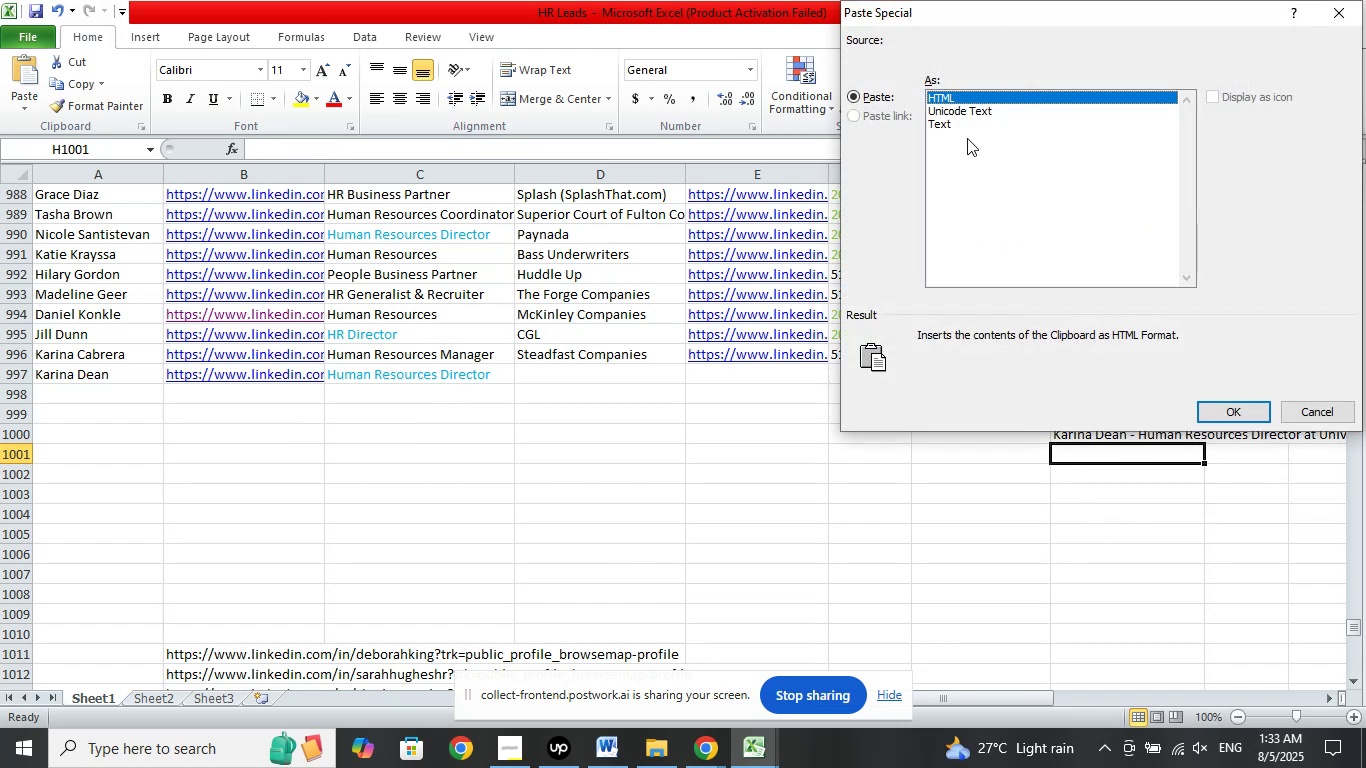 
left_click([943, 124])
 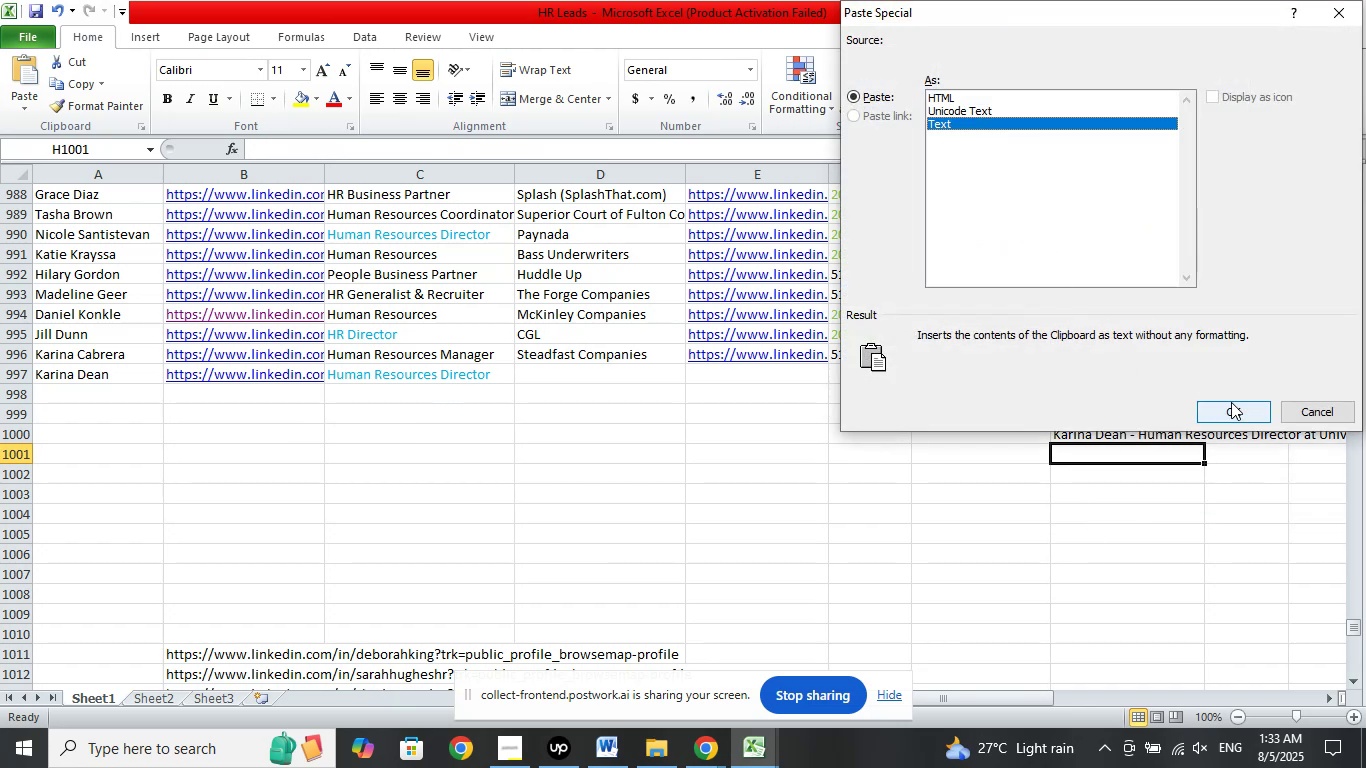 
left_click([1233, 406])
 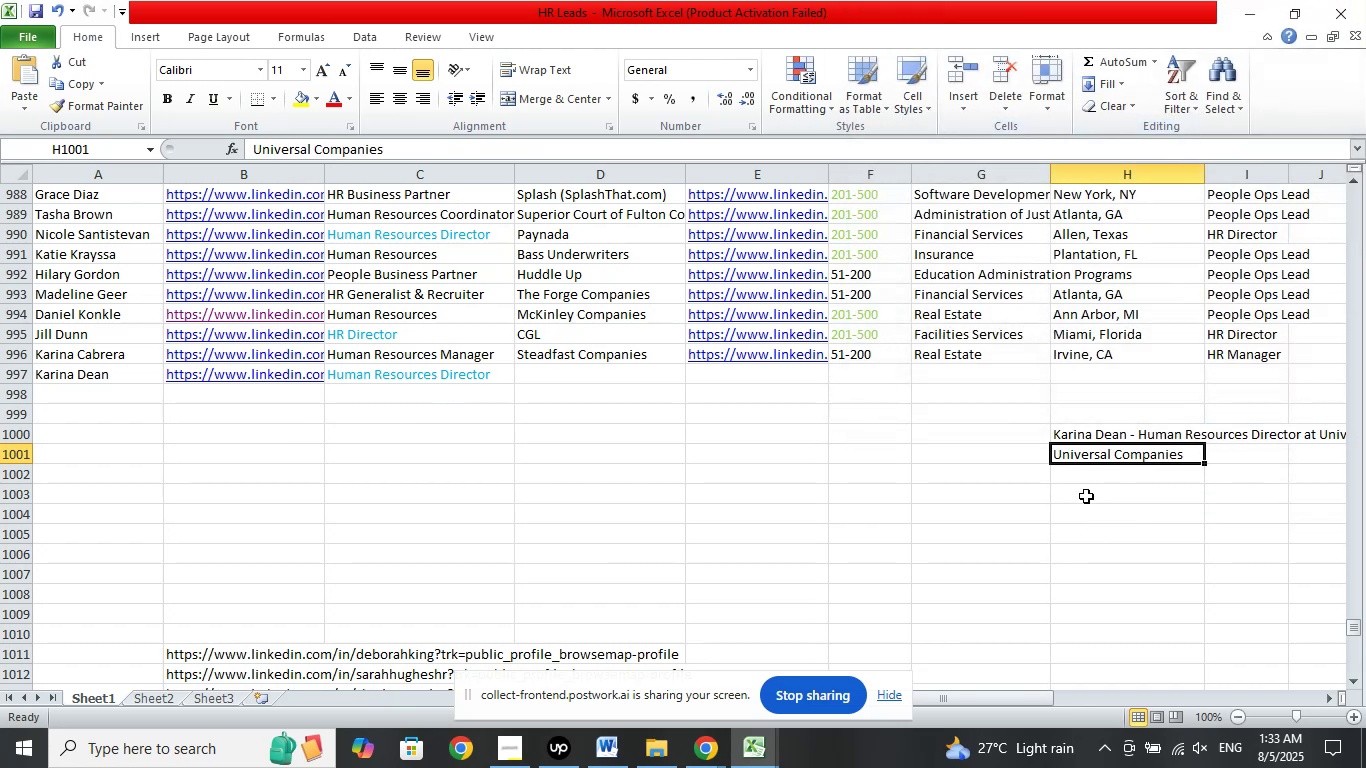 
left_click([1060, 502])
 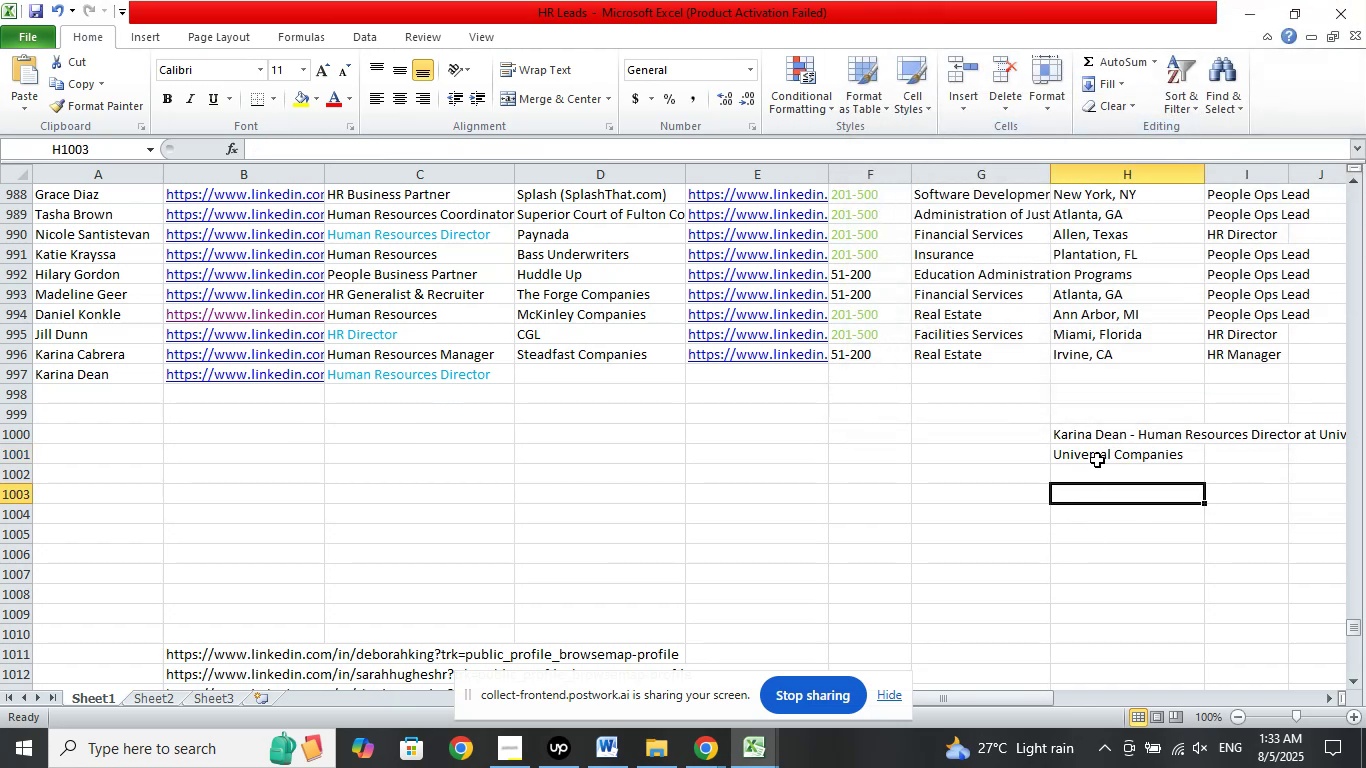 
left_click([1097, 460])
 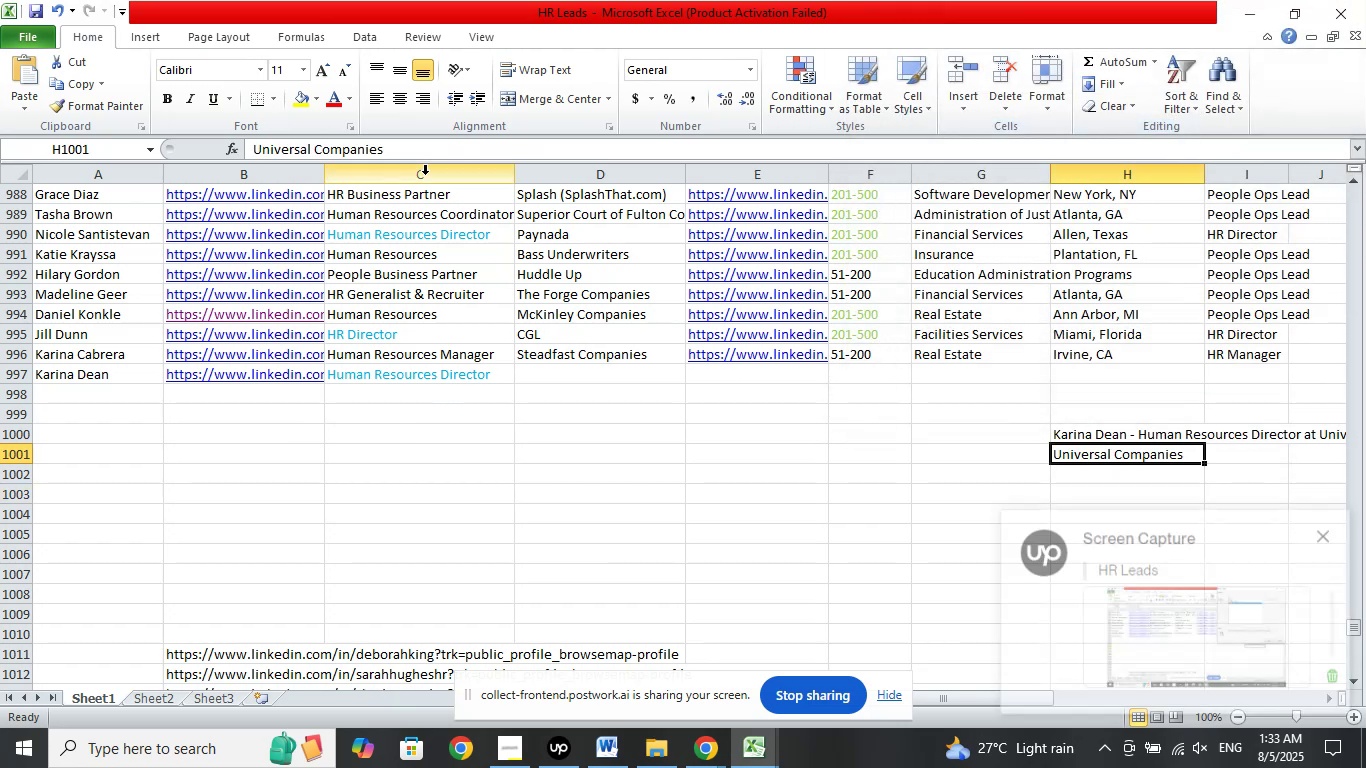 
left_click_drag(start_coordinate=[415, 152], to_coordinate=[178, 154])
 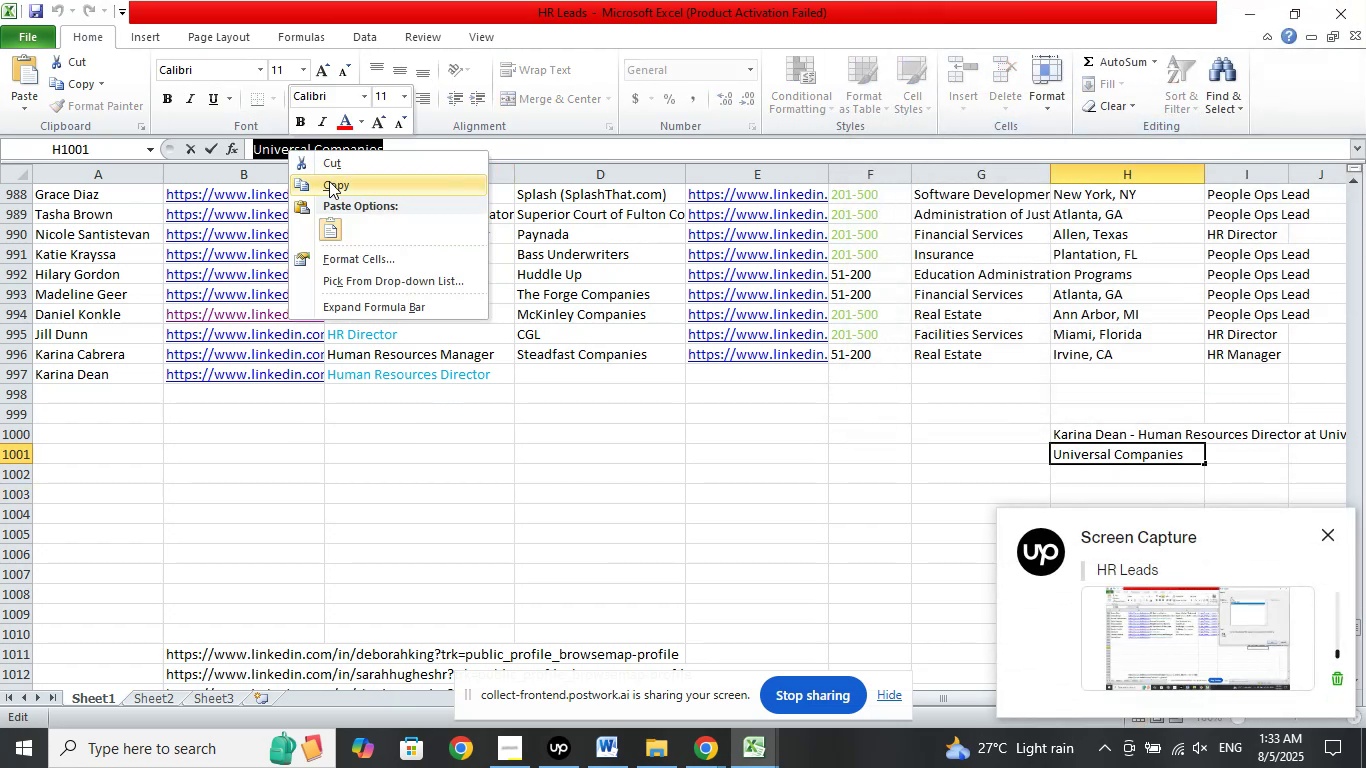 
left_click([334, 192])
 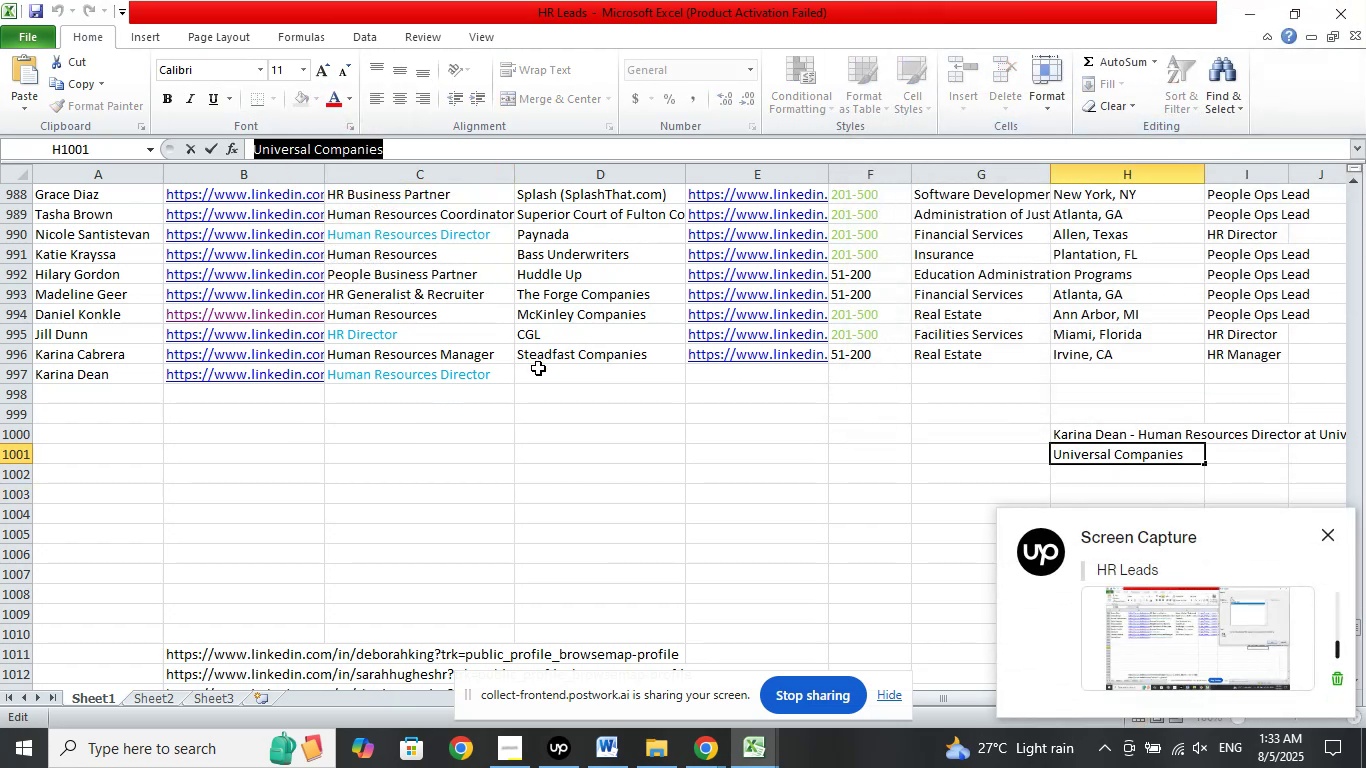 
left_click([543, 369])
 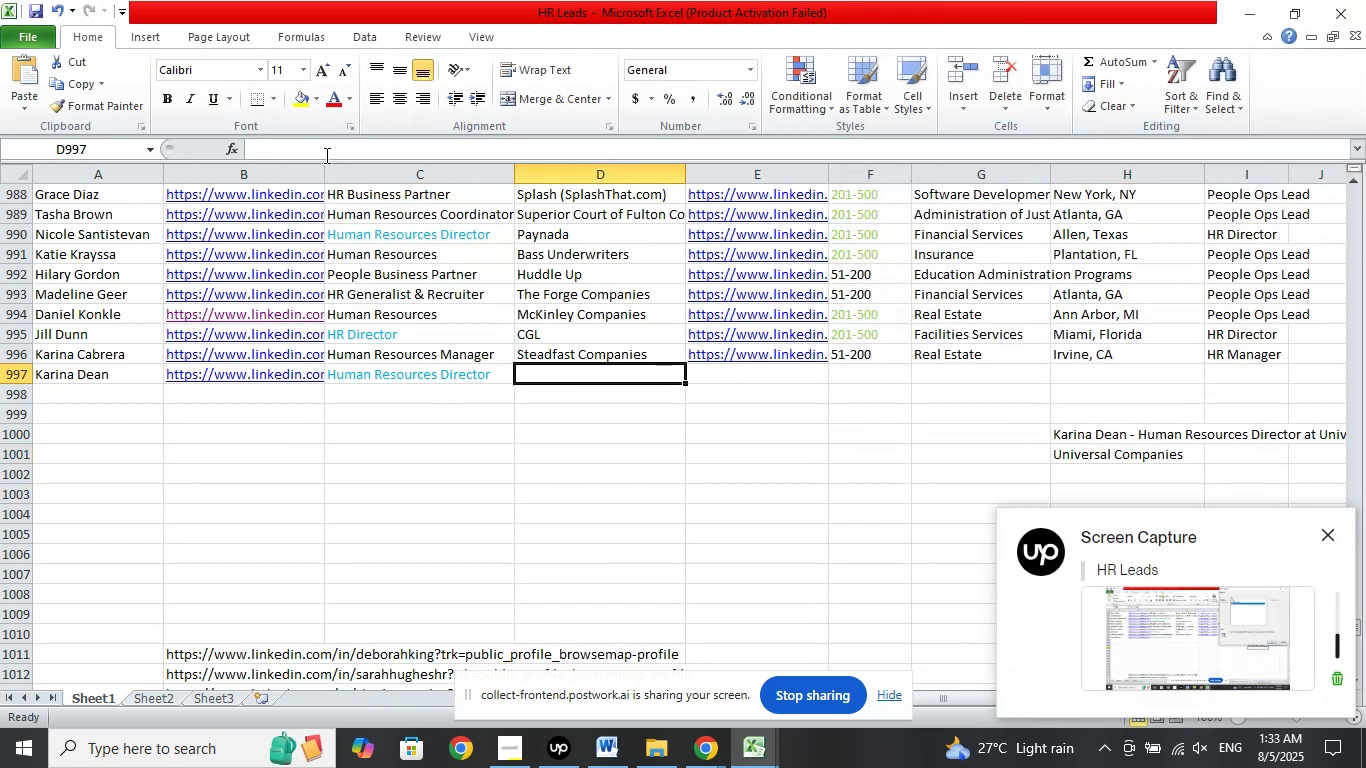 
left_click([324, 150])
 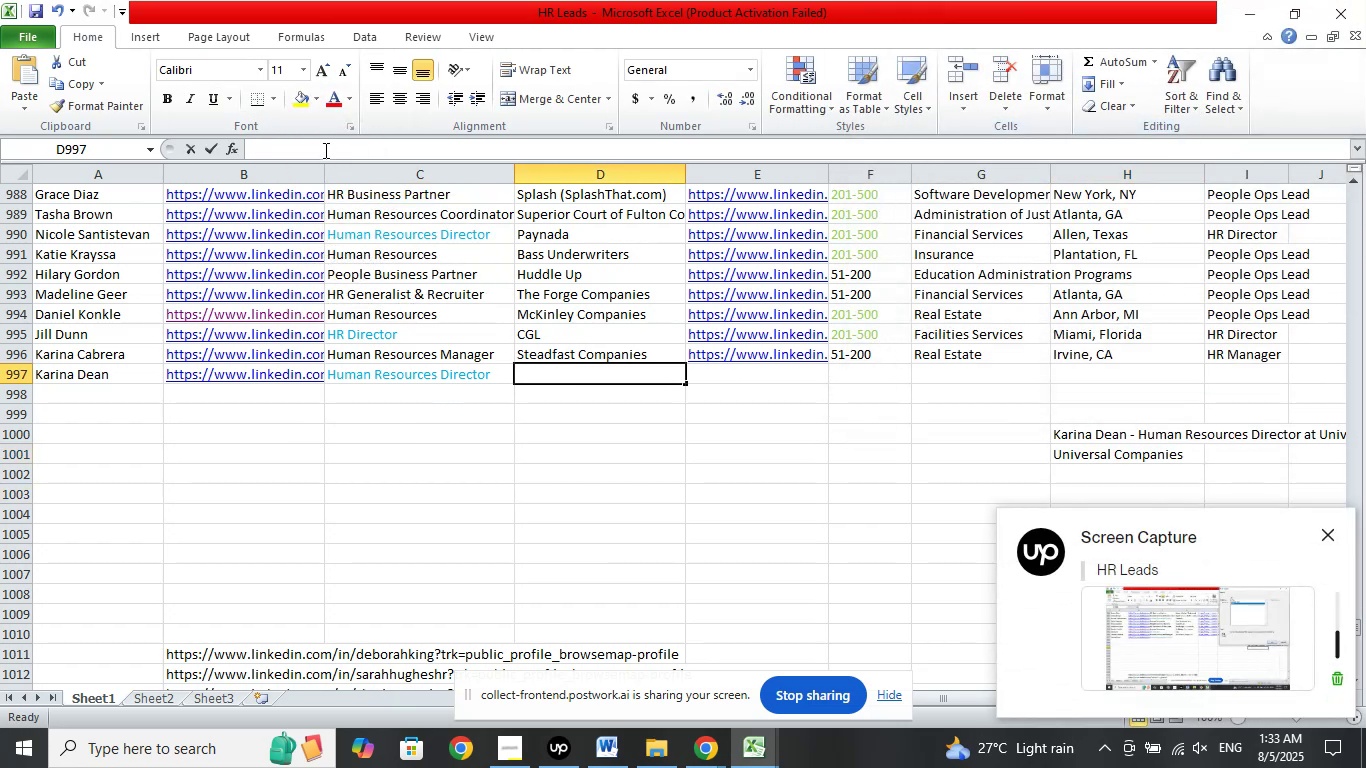 
right_click([324, 150])
 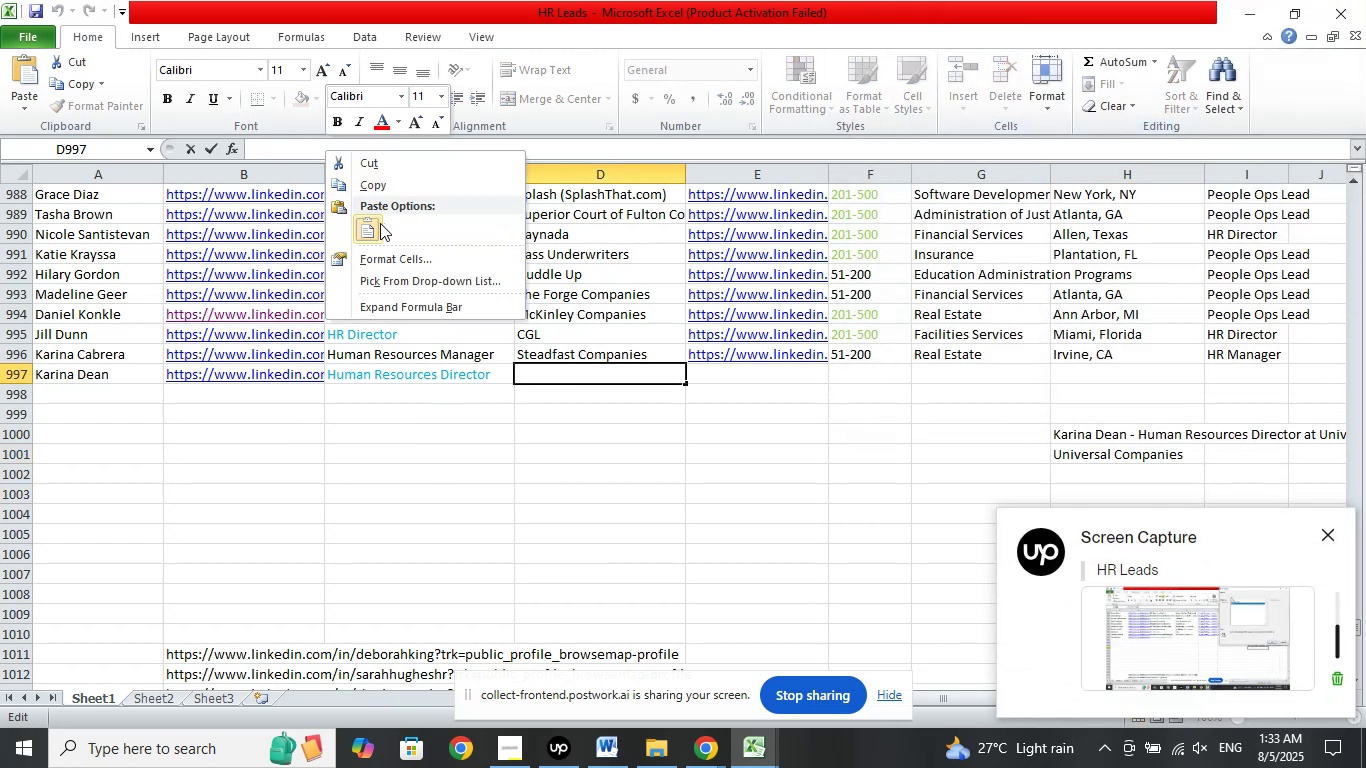 
left_click([378, 226])
 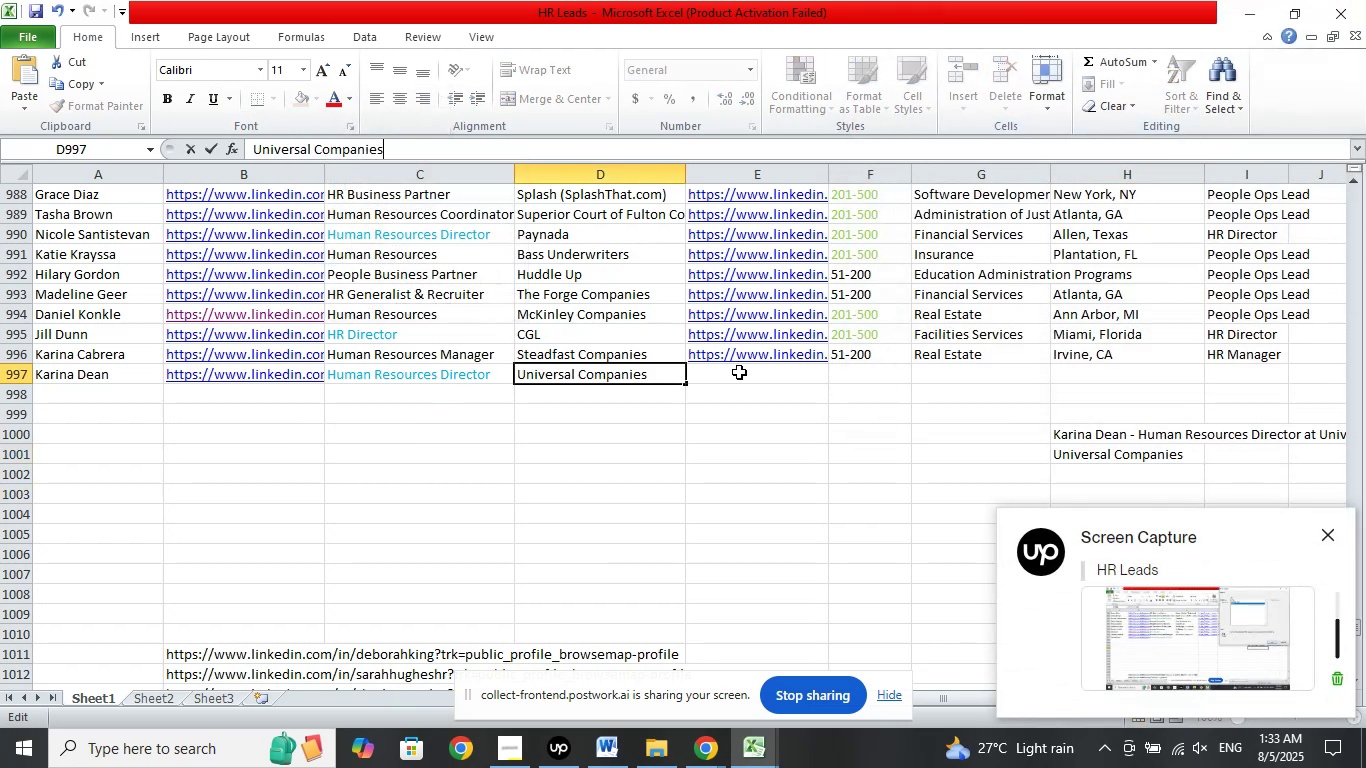 
left_click([741, 371])
 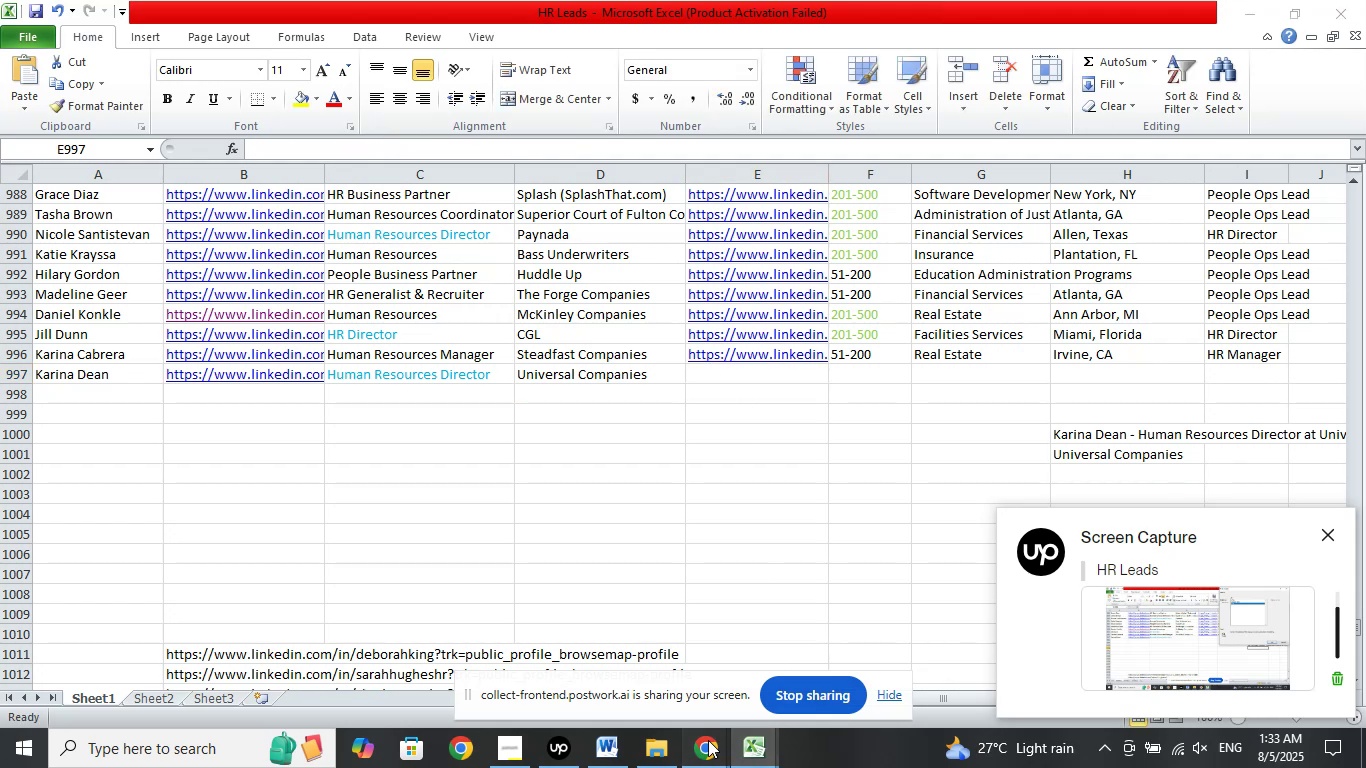 
double_click([638, 645])
 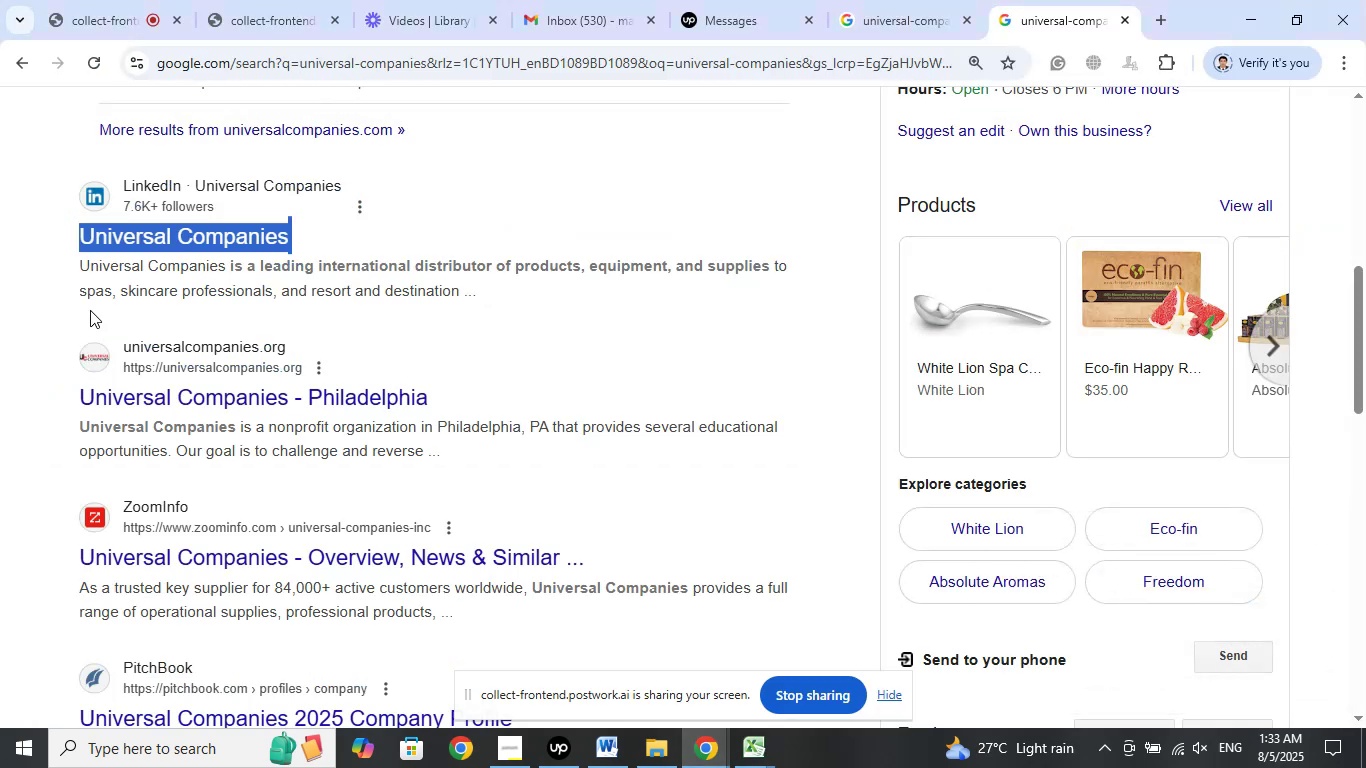 
left_click([14, 277])
 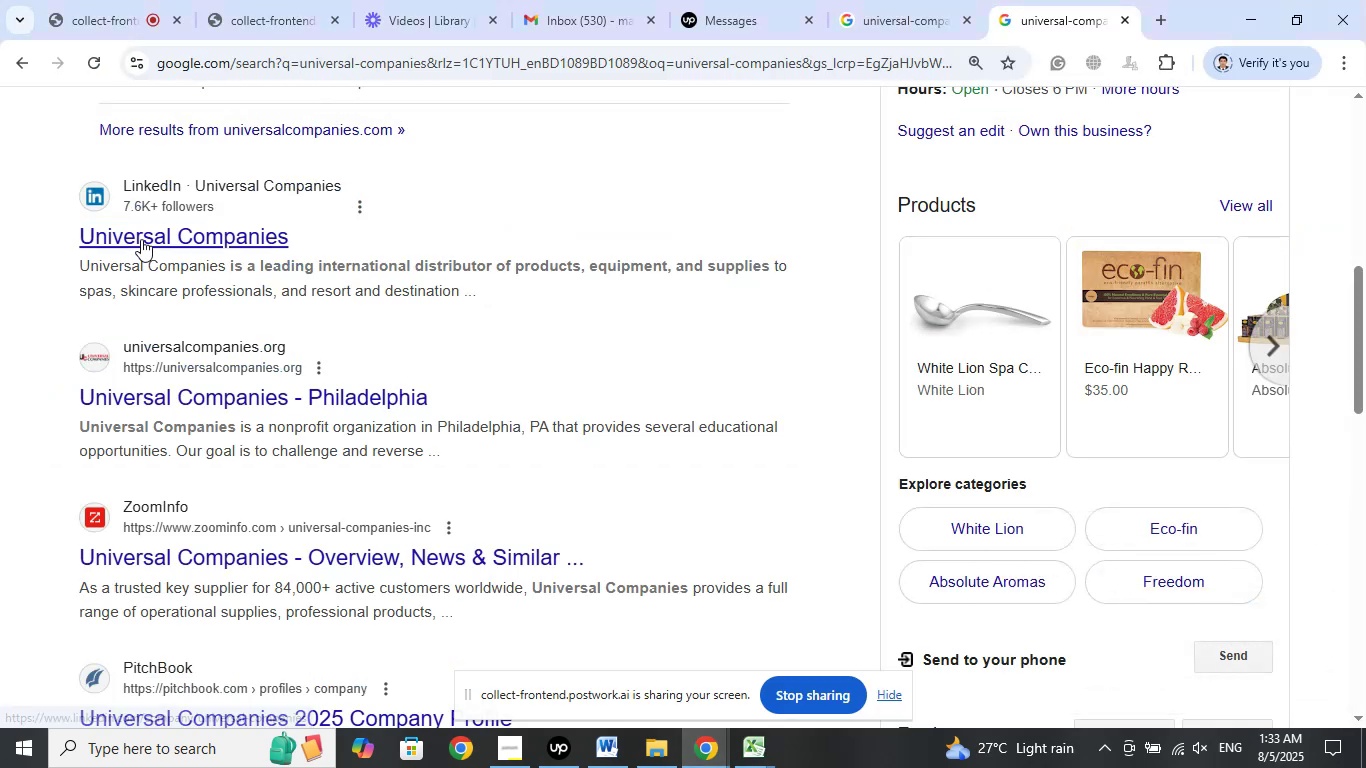 
right_click([141, 239])
 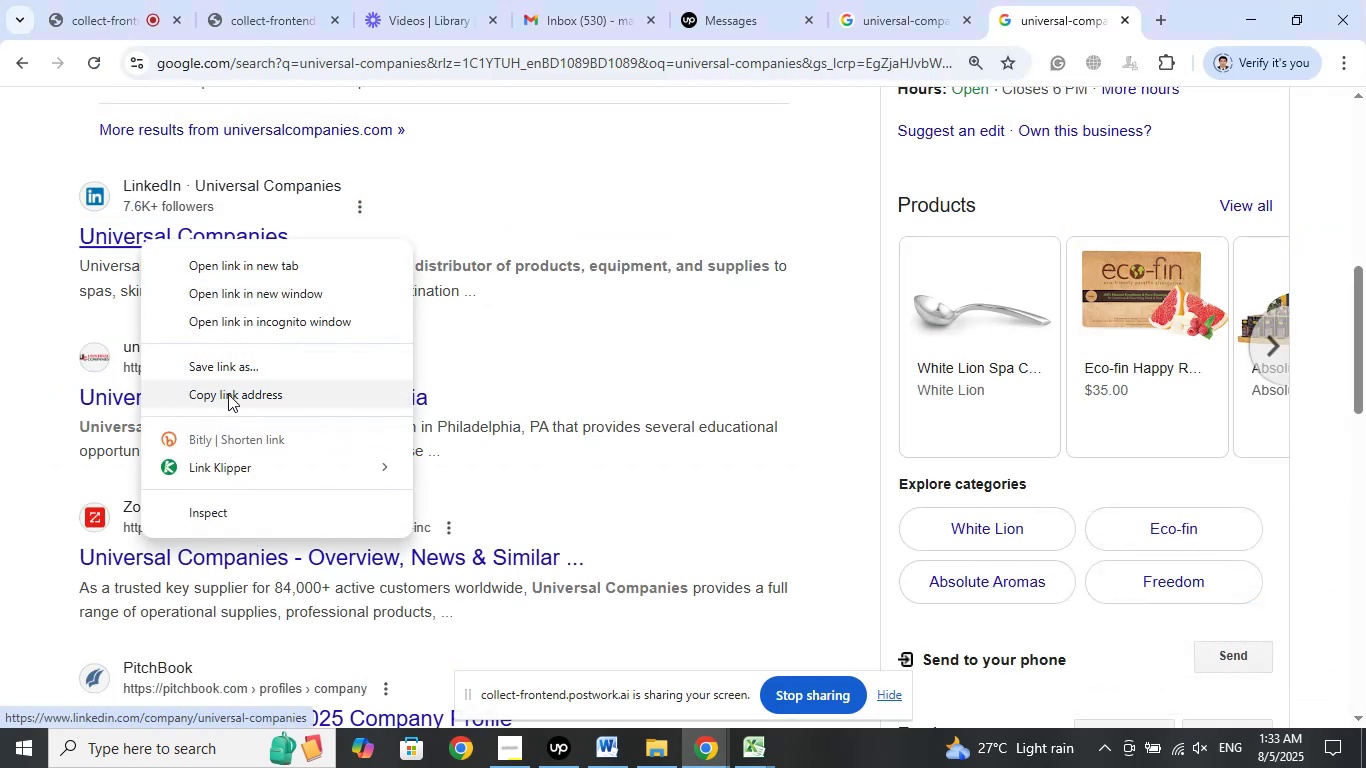 
left_click([232, 394])
 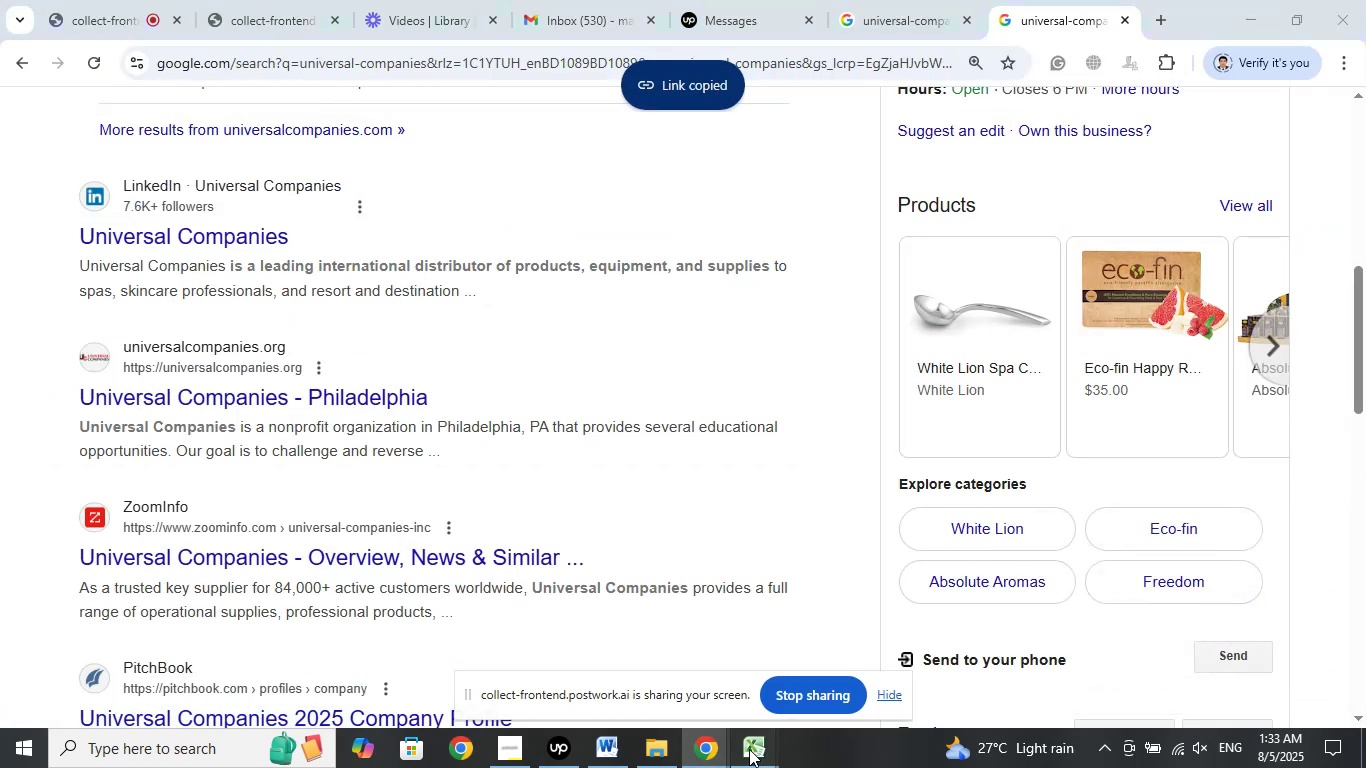 
double_click([670, 661])
 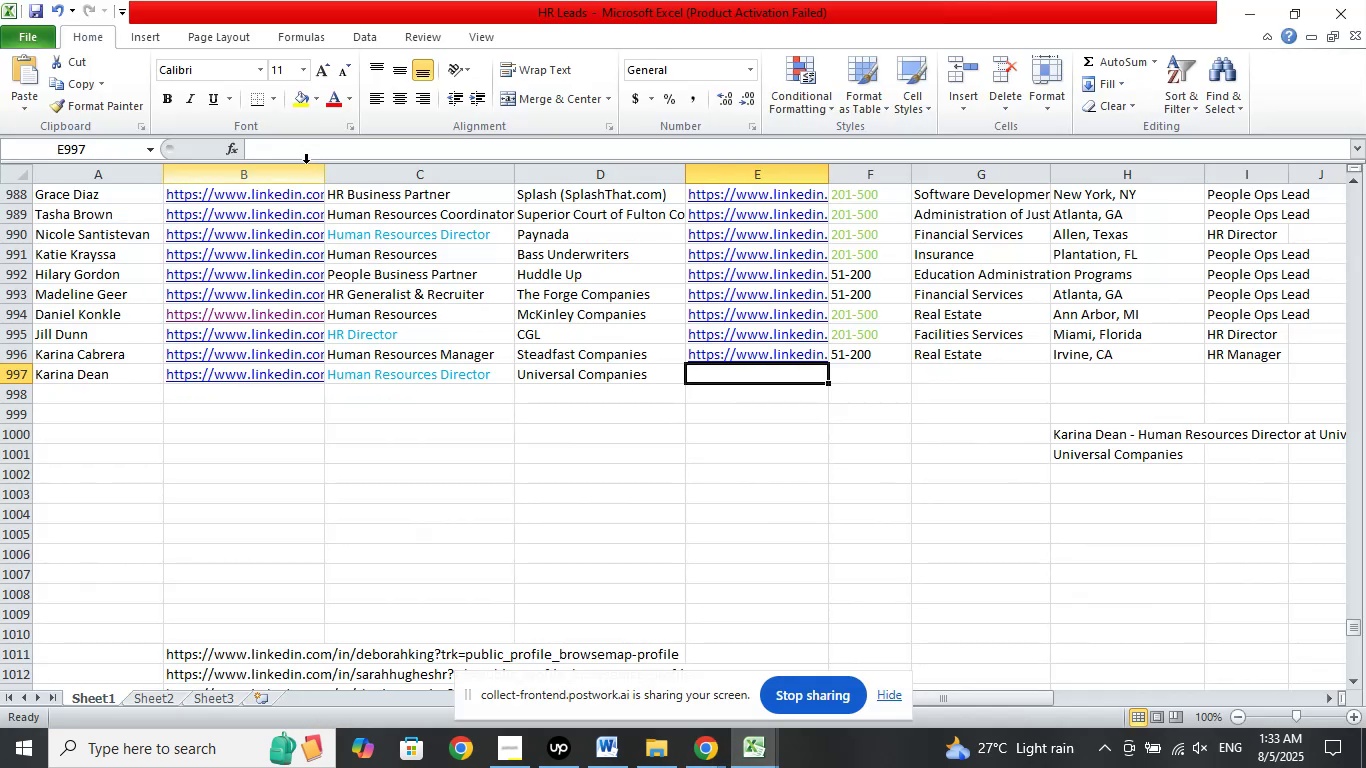 
left_click([300, 145])
 